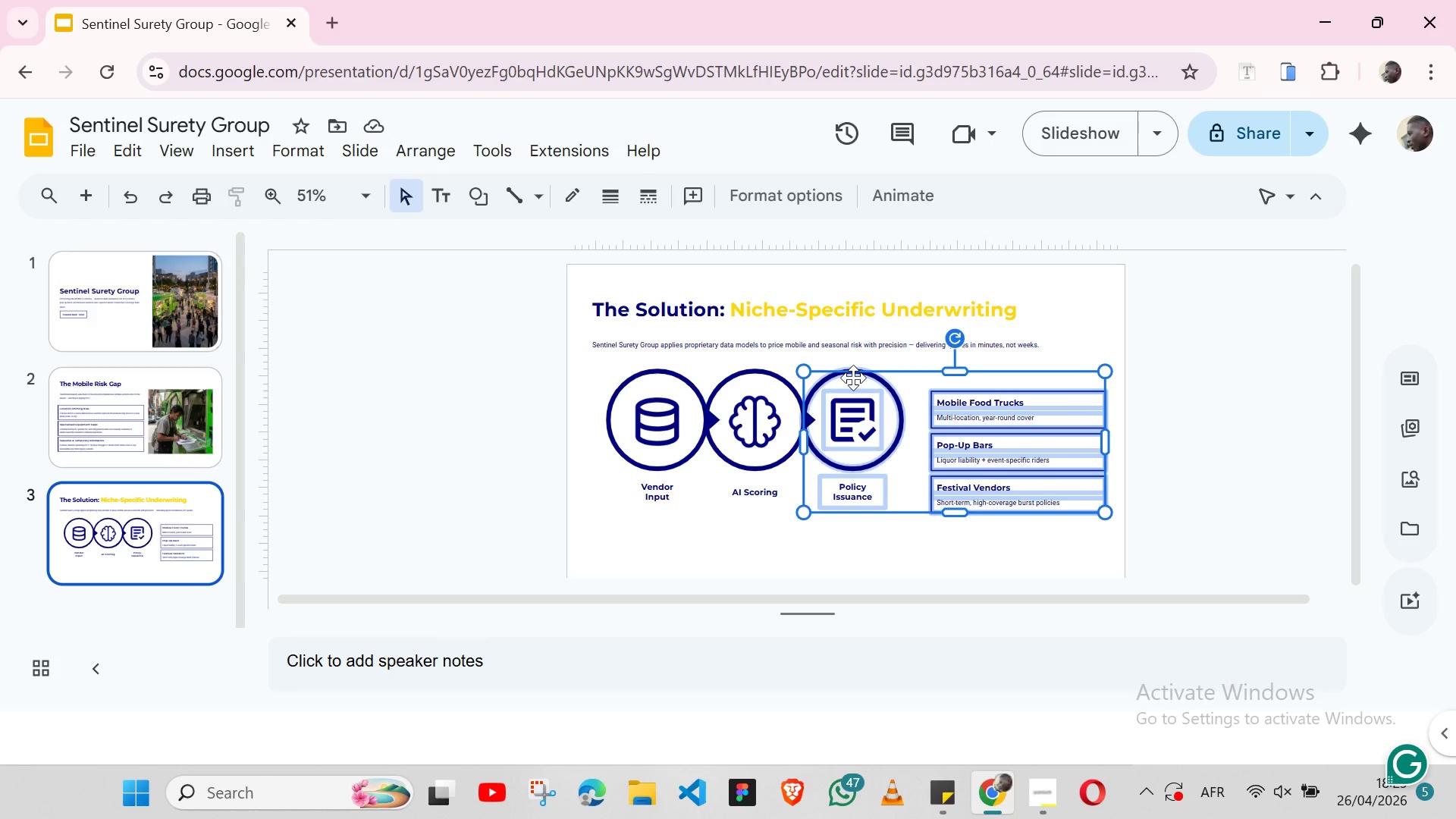 
key(Shift+ShiftLeft)
 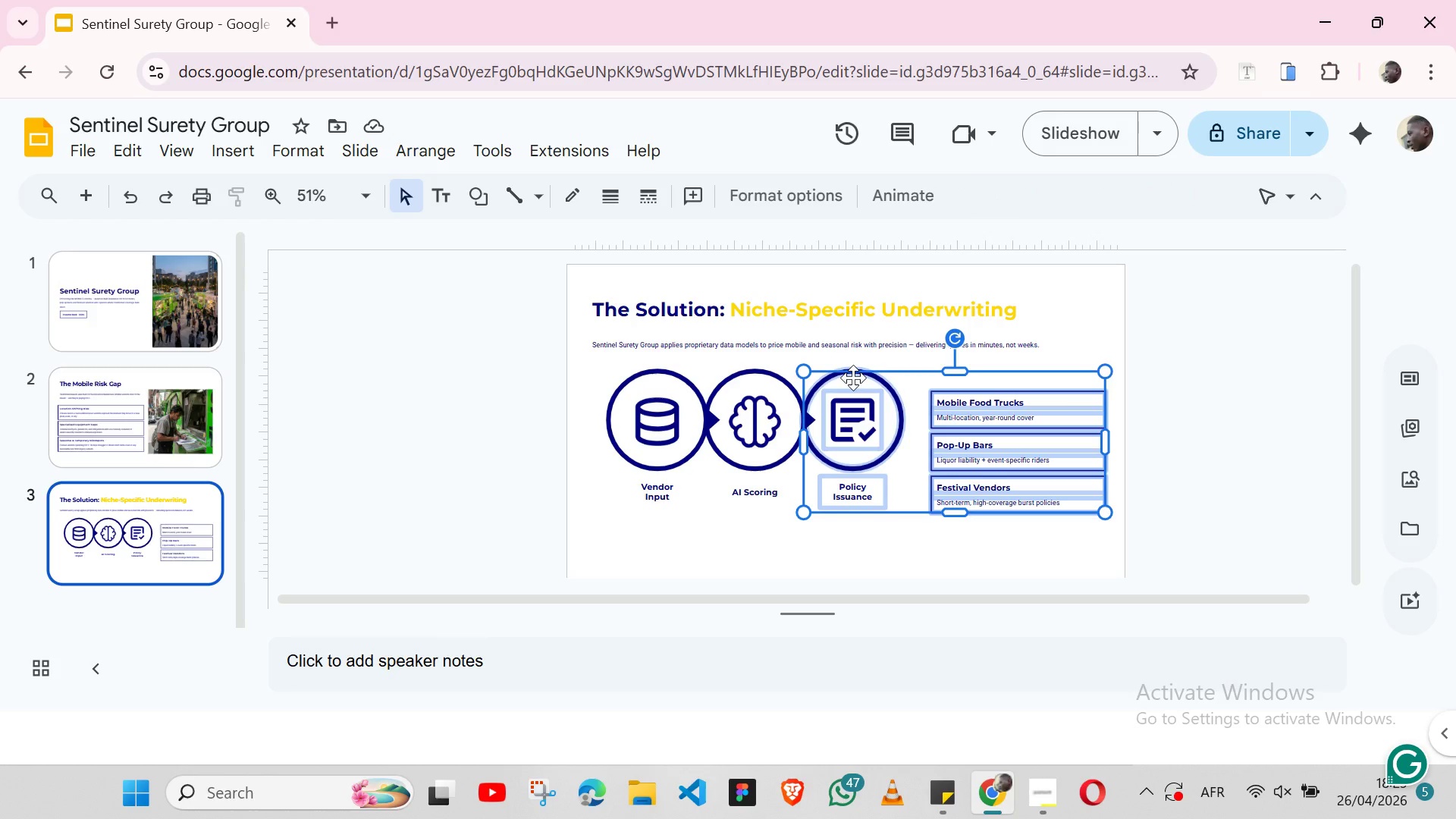 
key(Shift+ShiftLeft)
 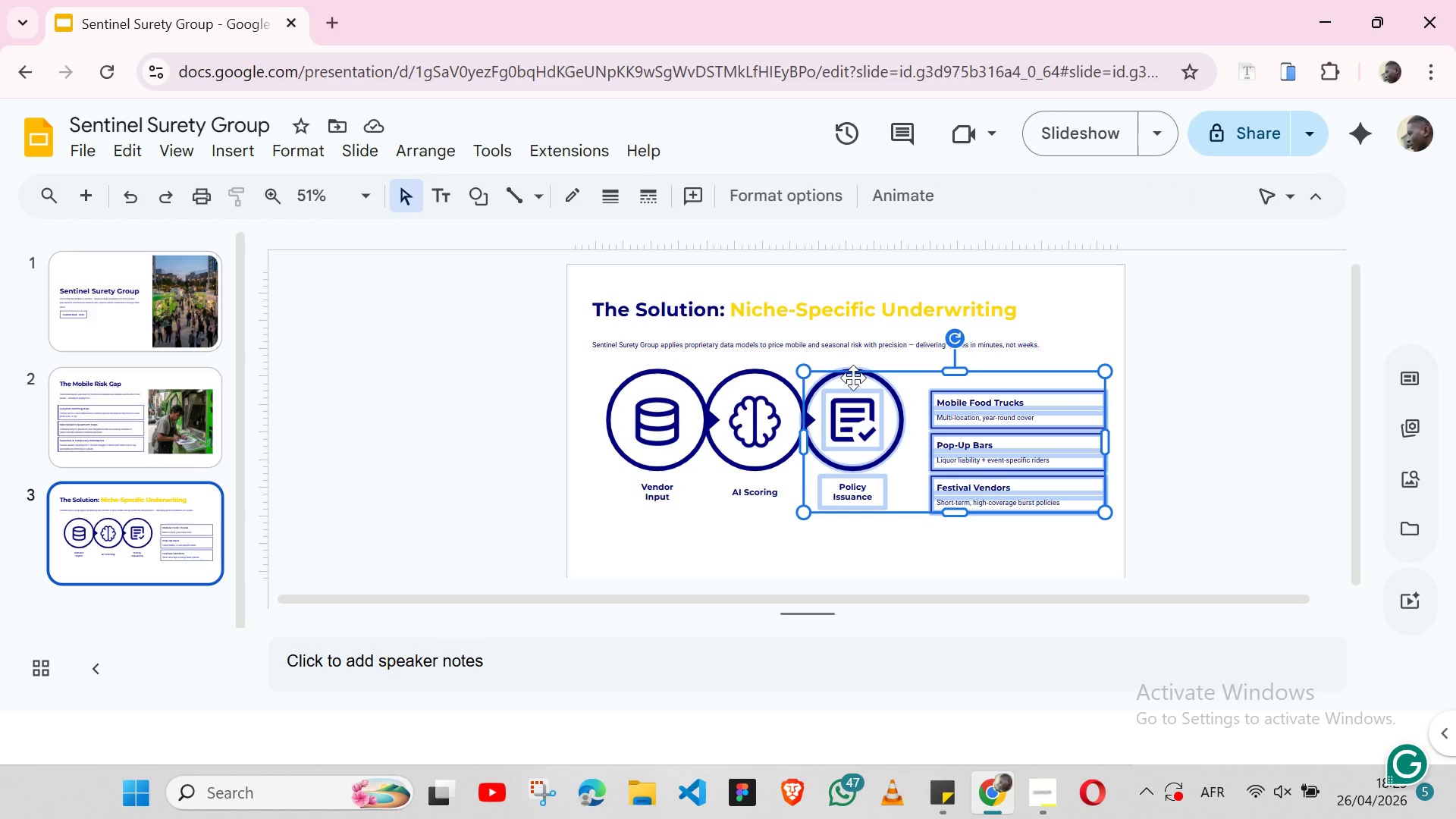 
key(Shift+ShiftLeft)
 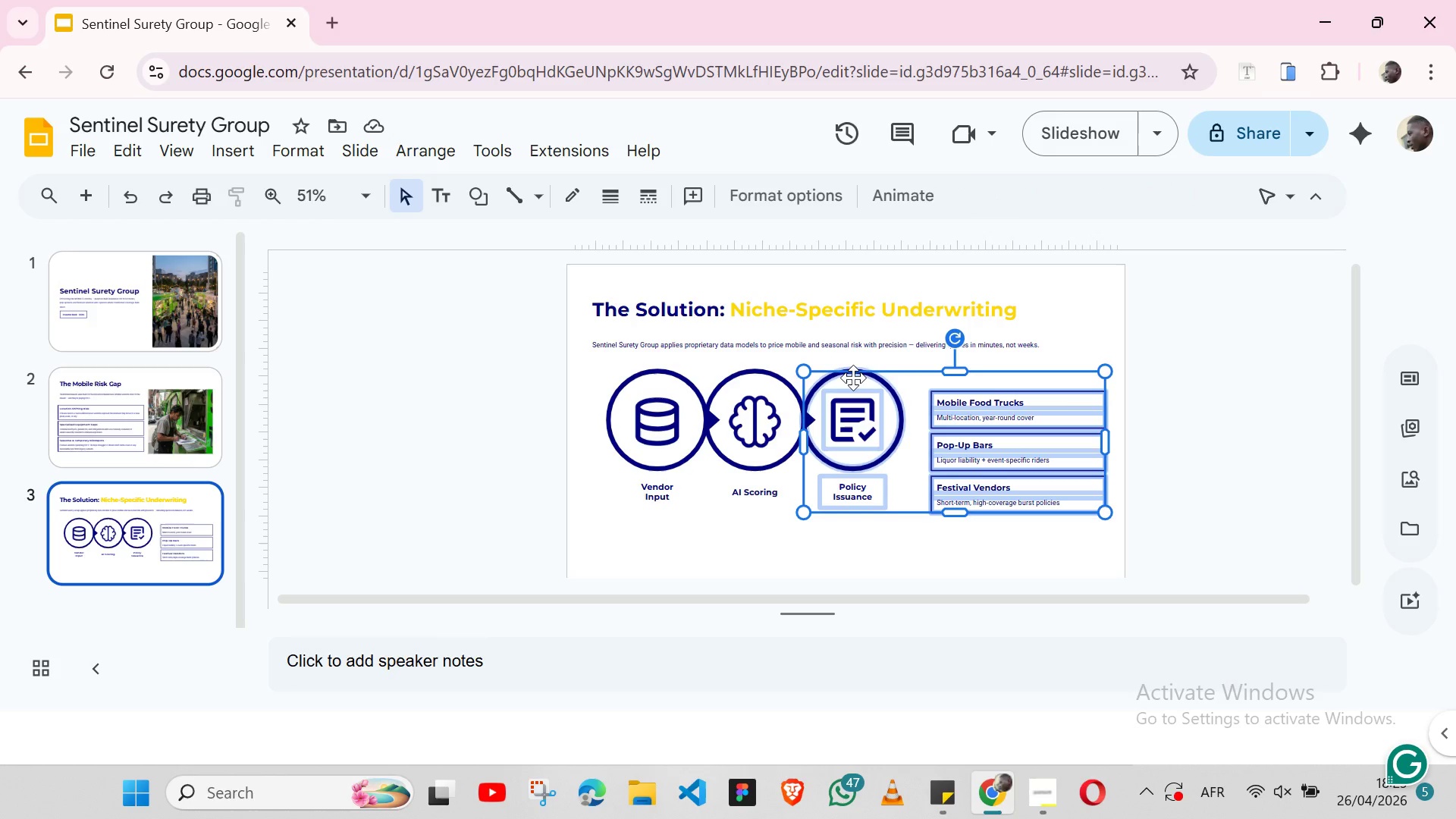 
key(Shift+ShiftLeft)
 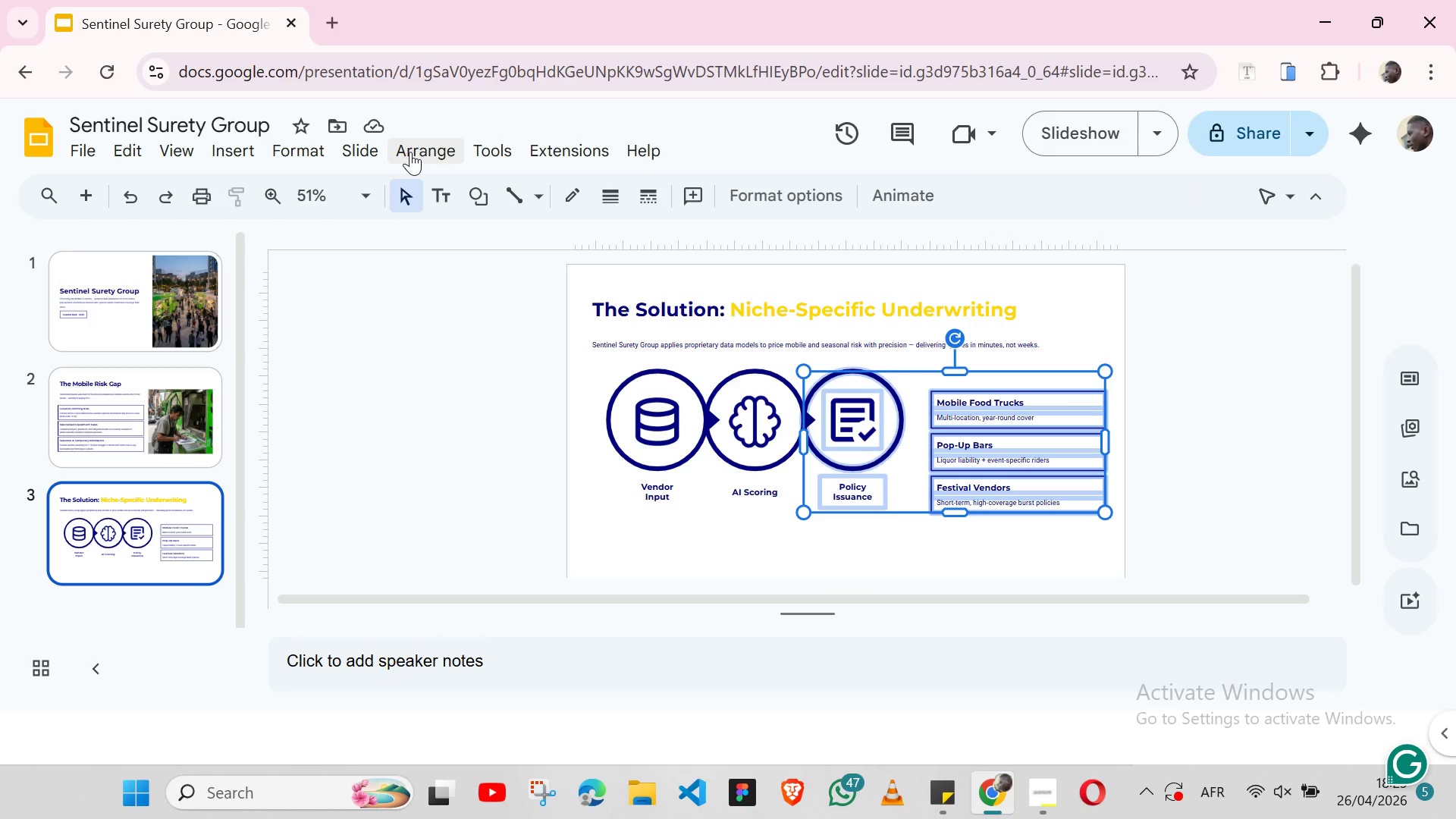 
left_click([410, 152])
 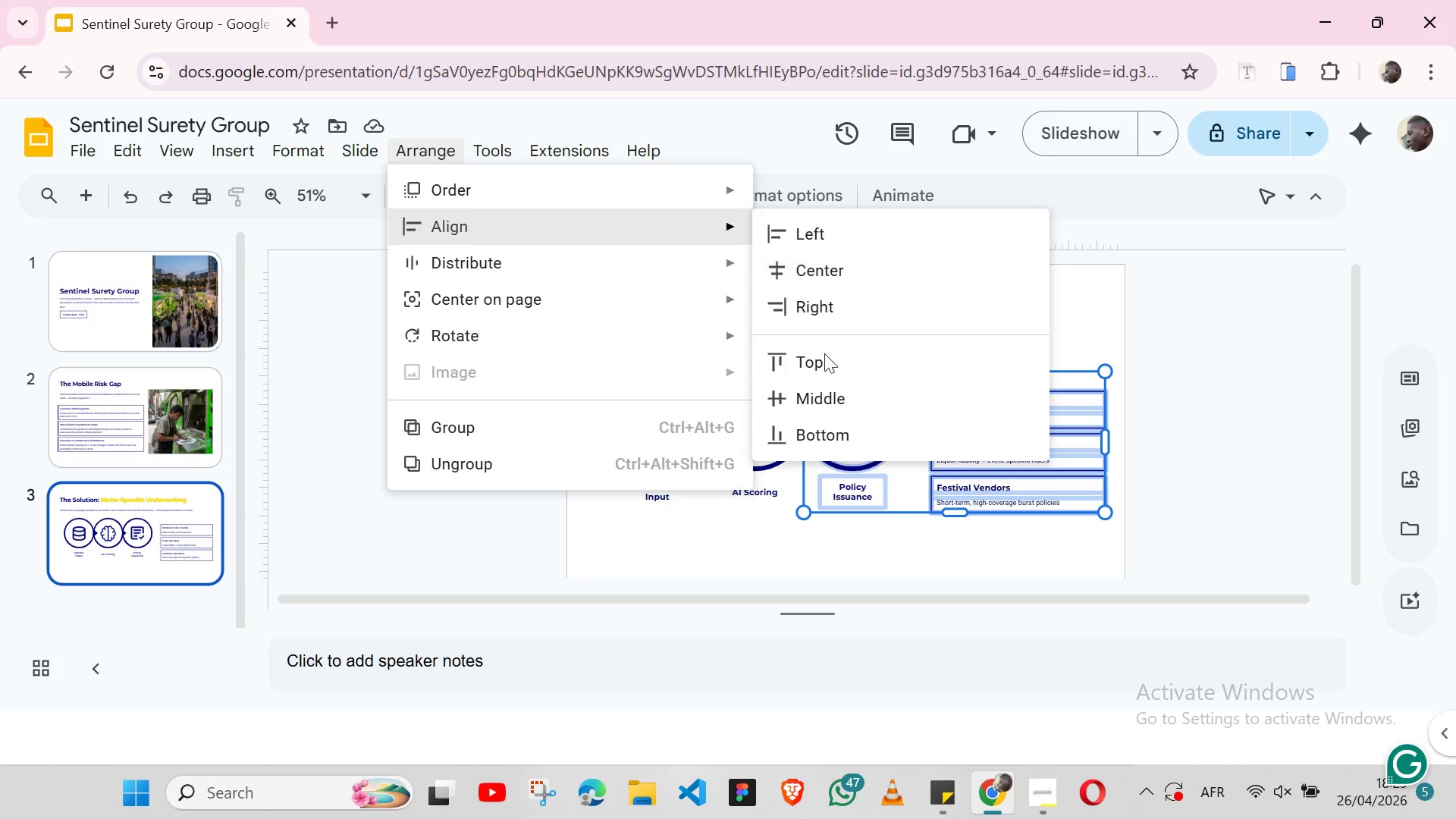 
left_click([827, 375])
 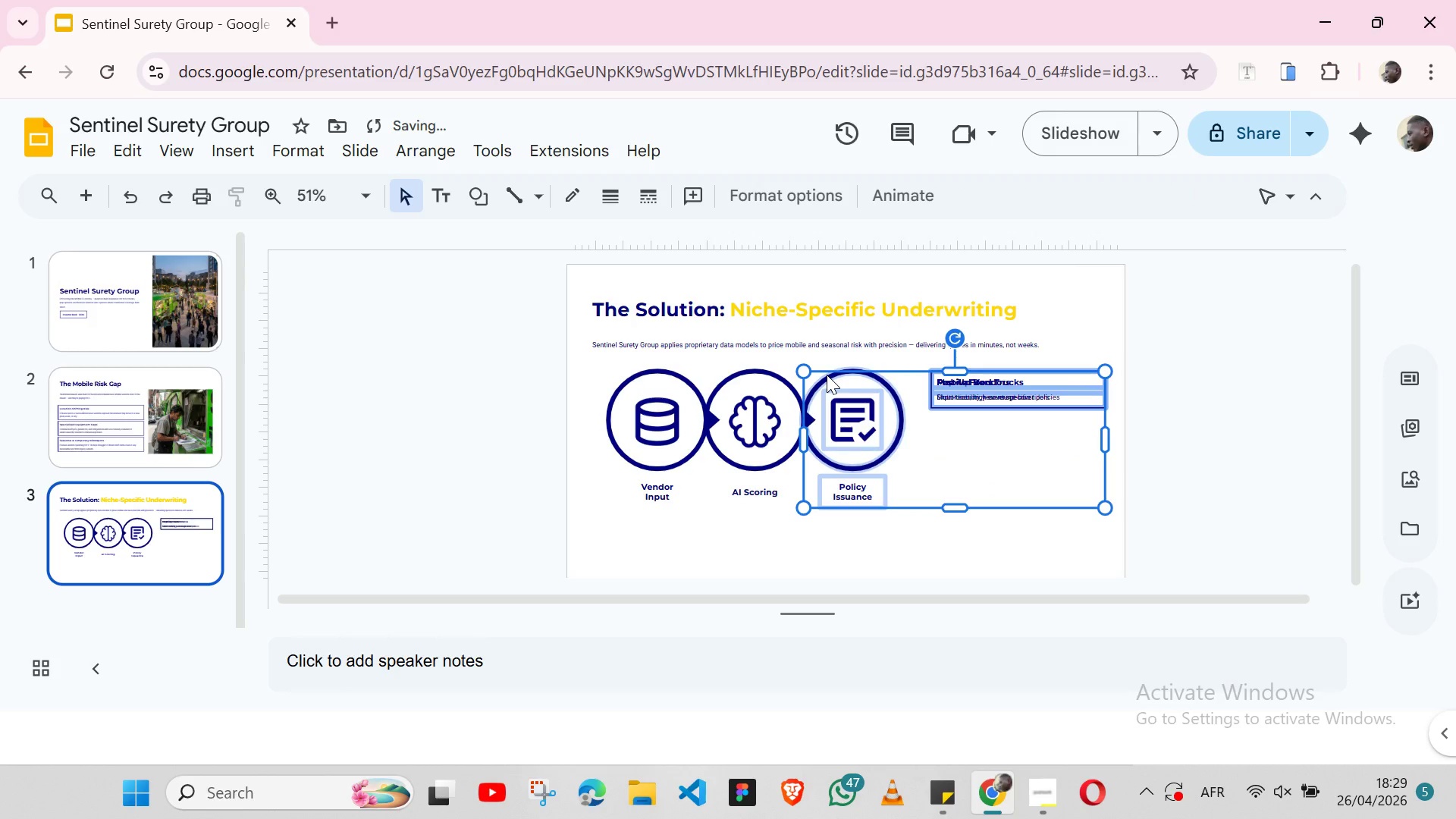 
key(Control+Z)
 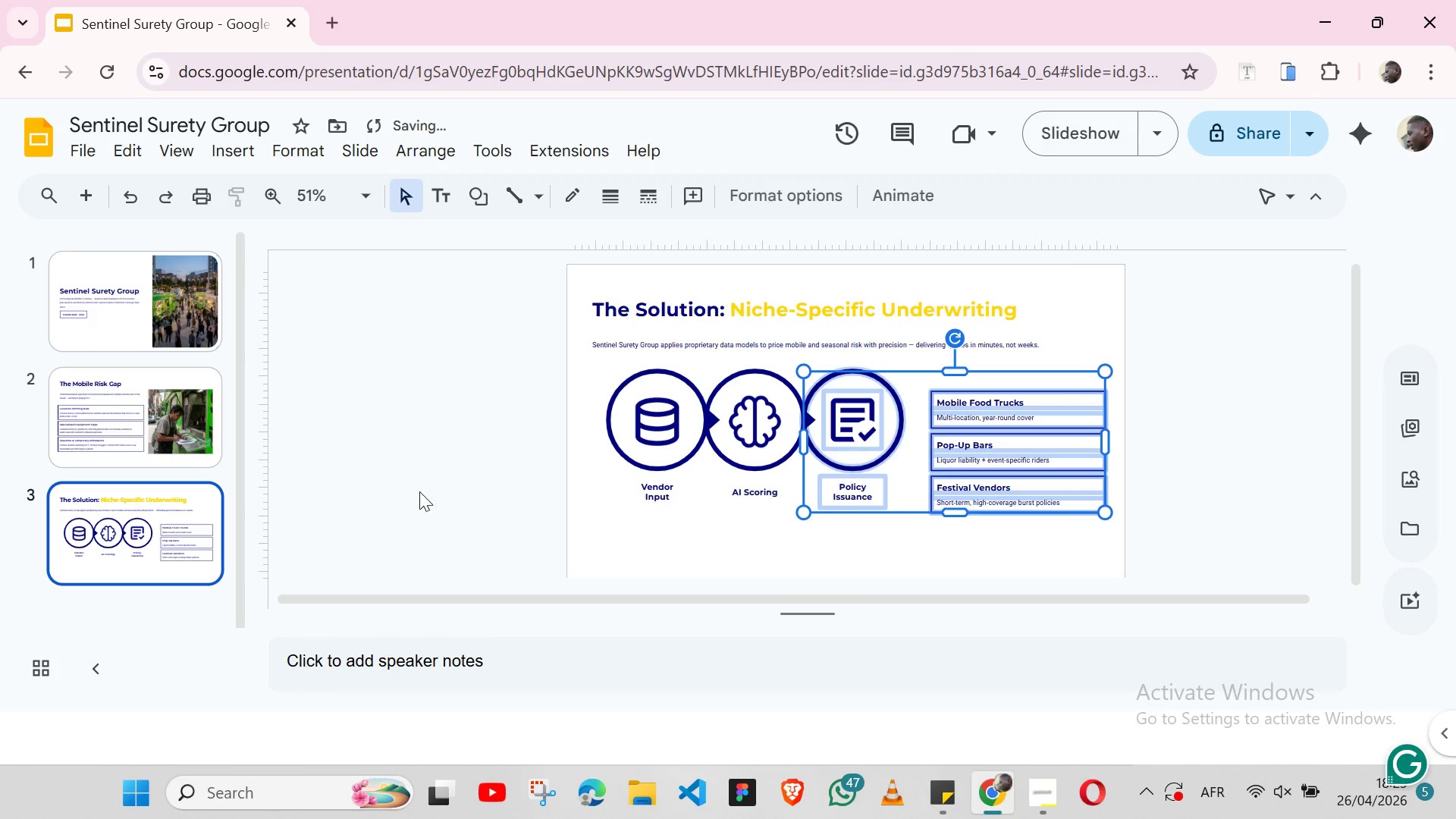 
left_click([419, 491])
 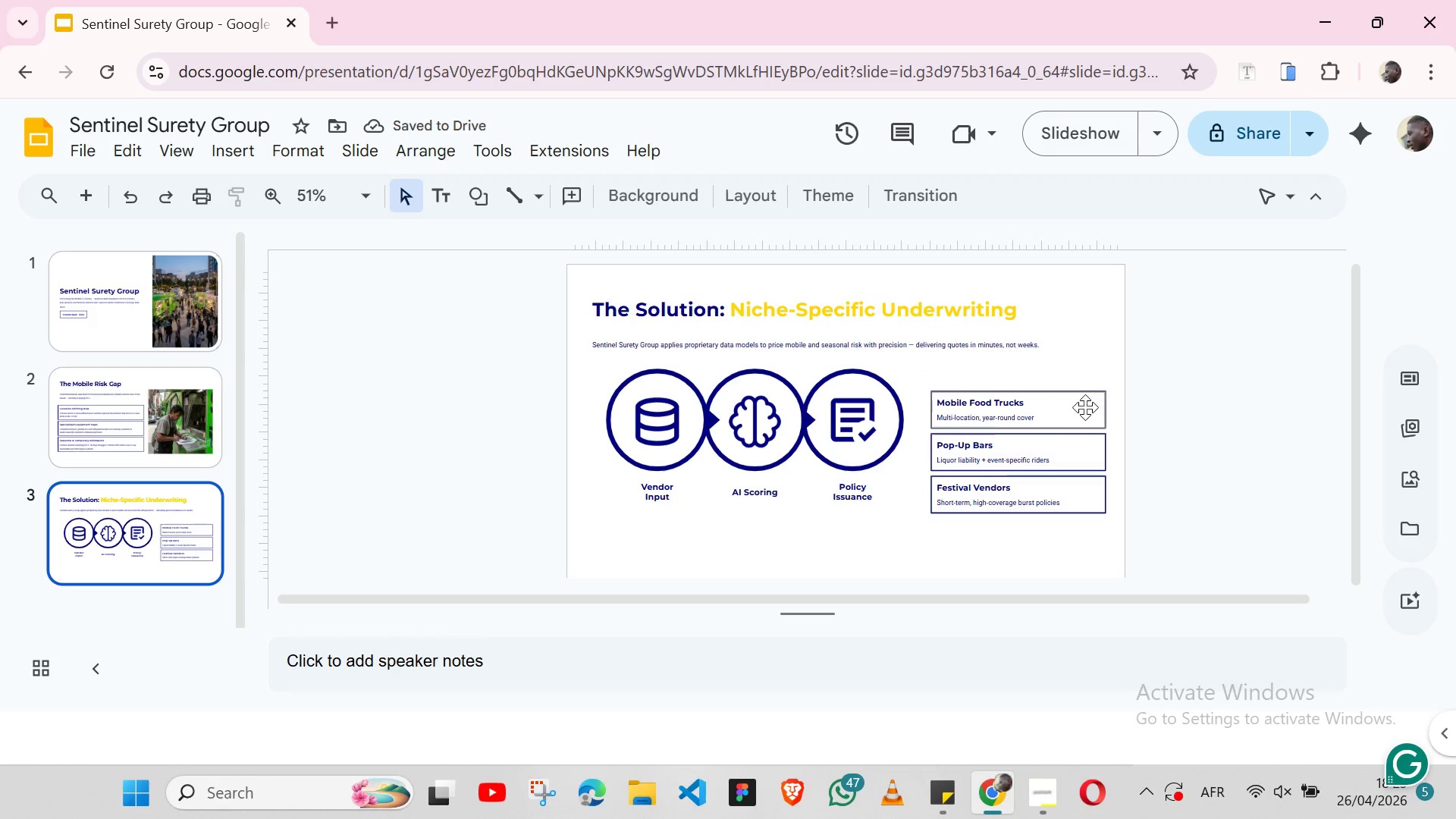 
left_click([1085, 407])
 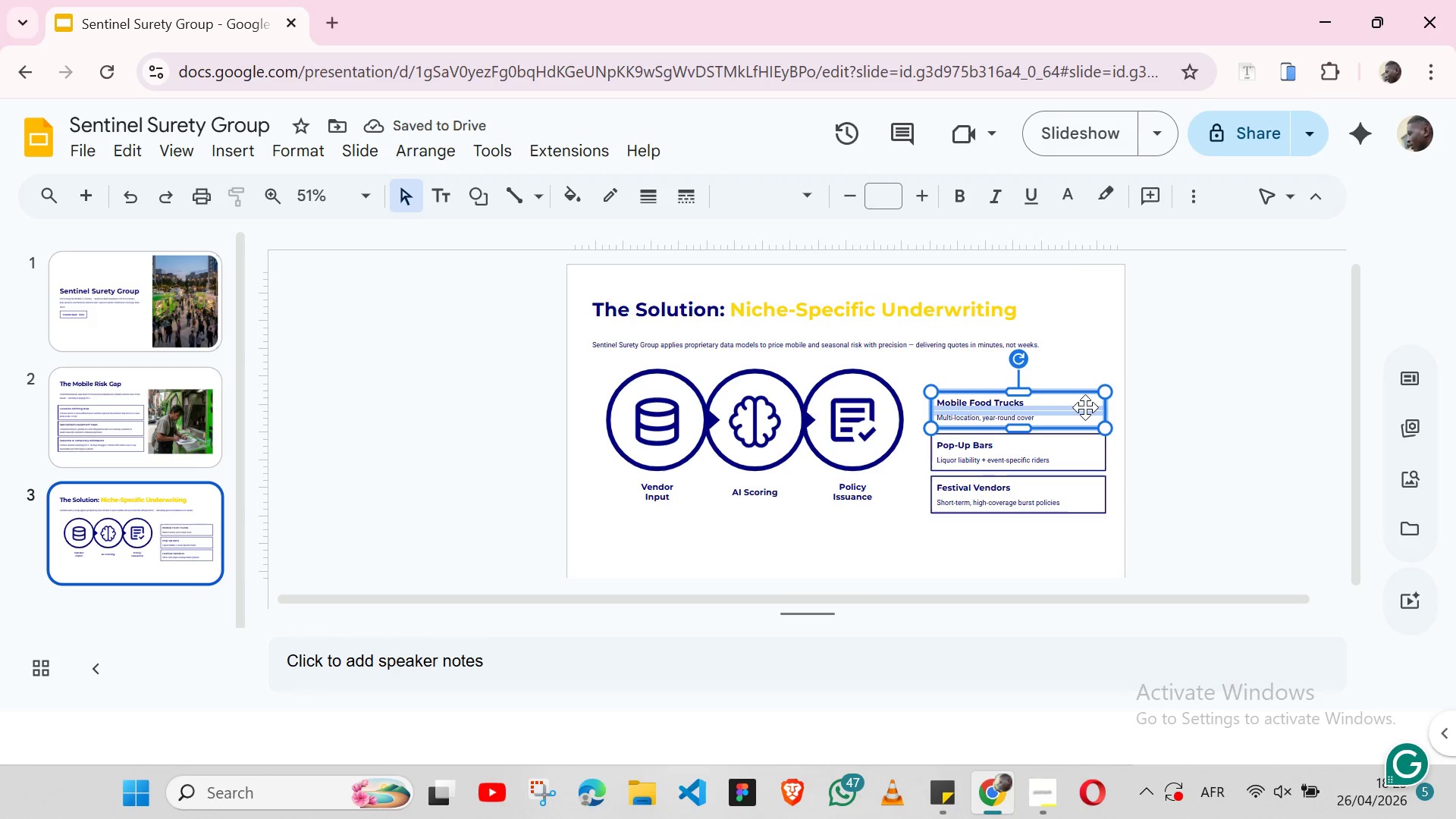 
hold_key(key=ShiftLeft, duration=1.53)
left_click([1088, 450])
 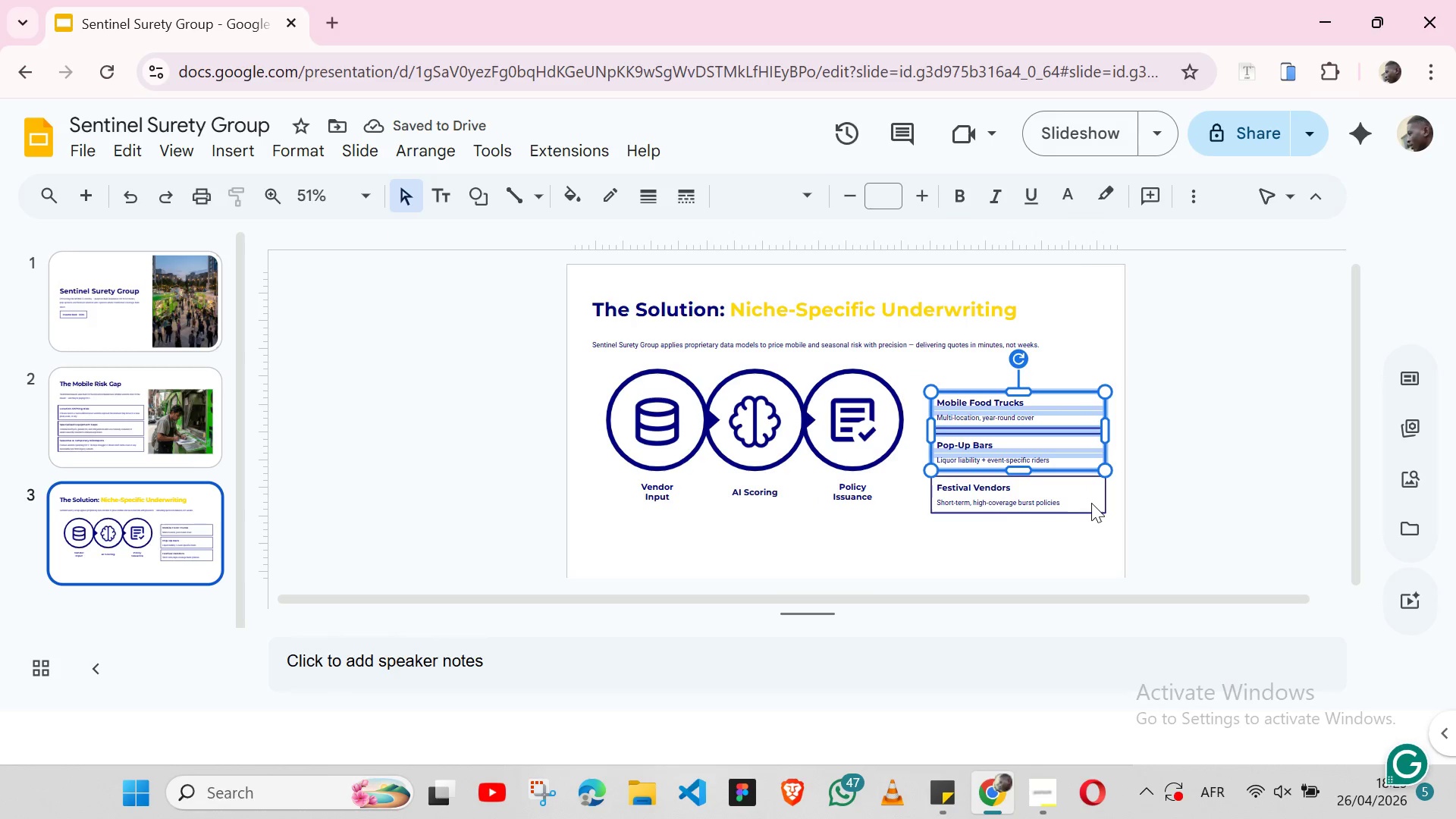 
hold_key(key=ShiftLeft, duration=0.33)
left_click([1091, 503])
 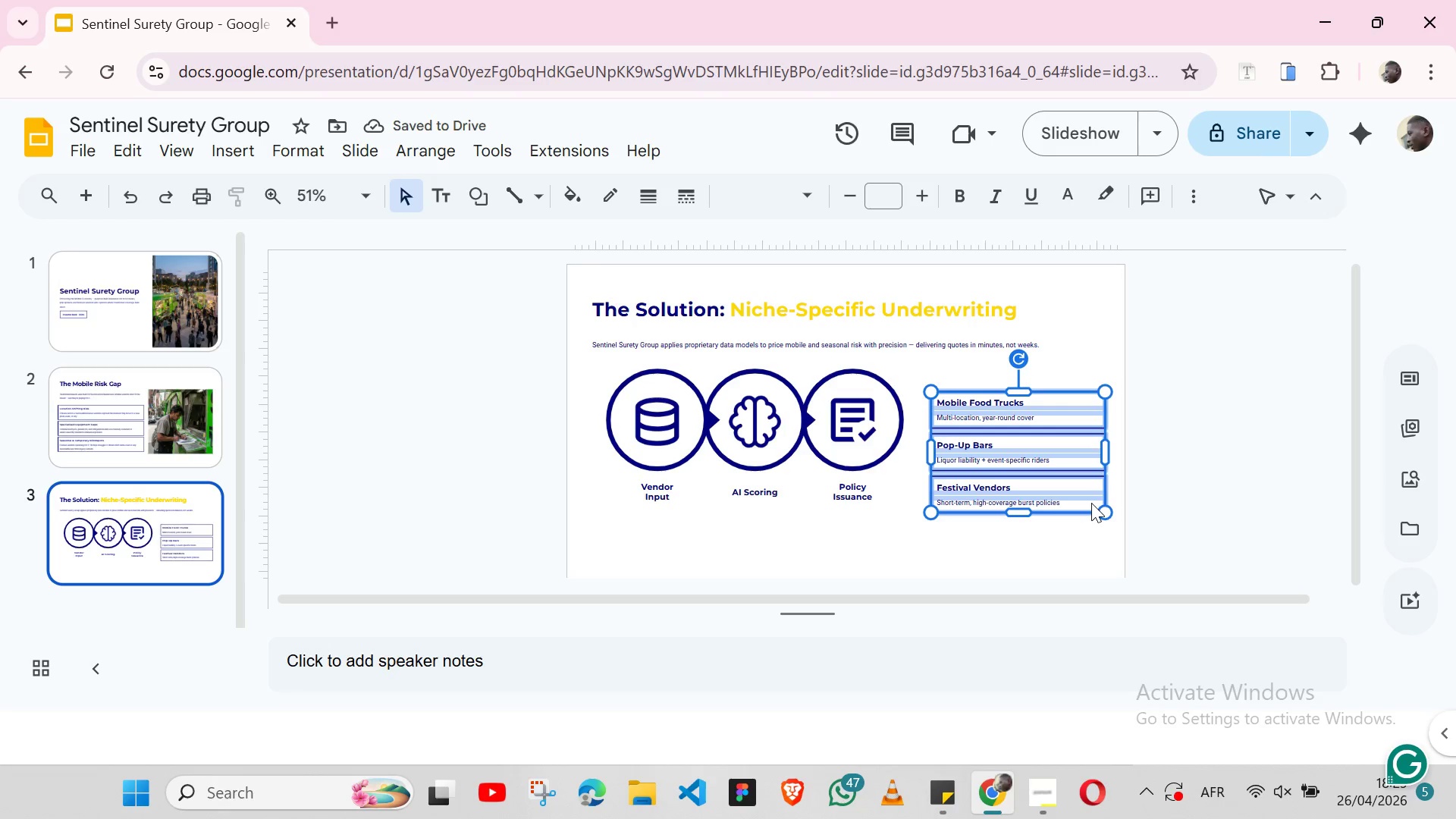 
left_click_drag(start_coordinate=[439, 143], to_coordinate=[481, 426])
 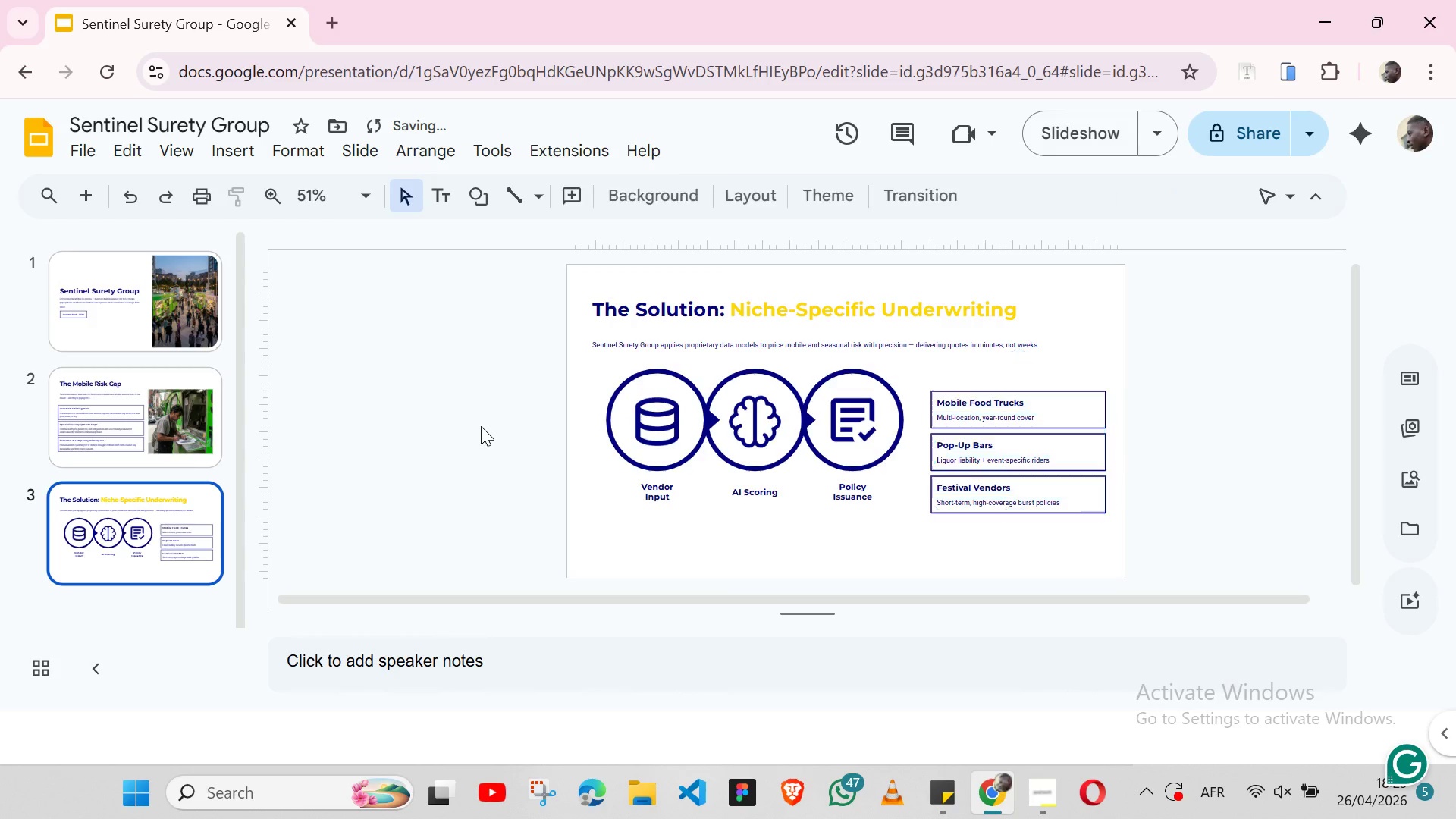 
left_click([481, 426])
 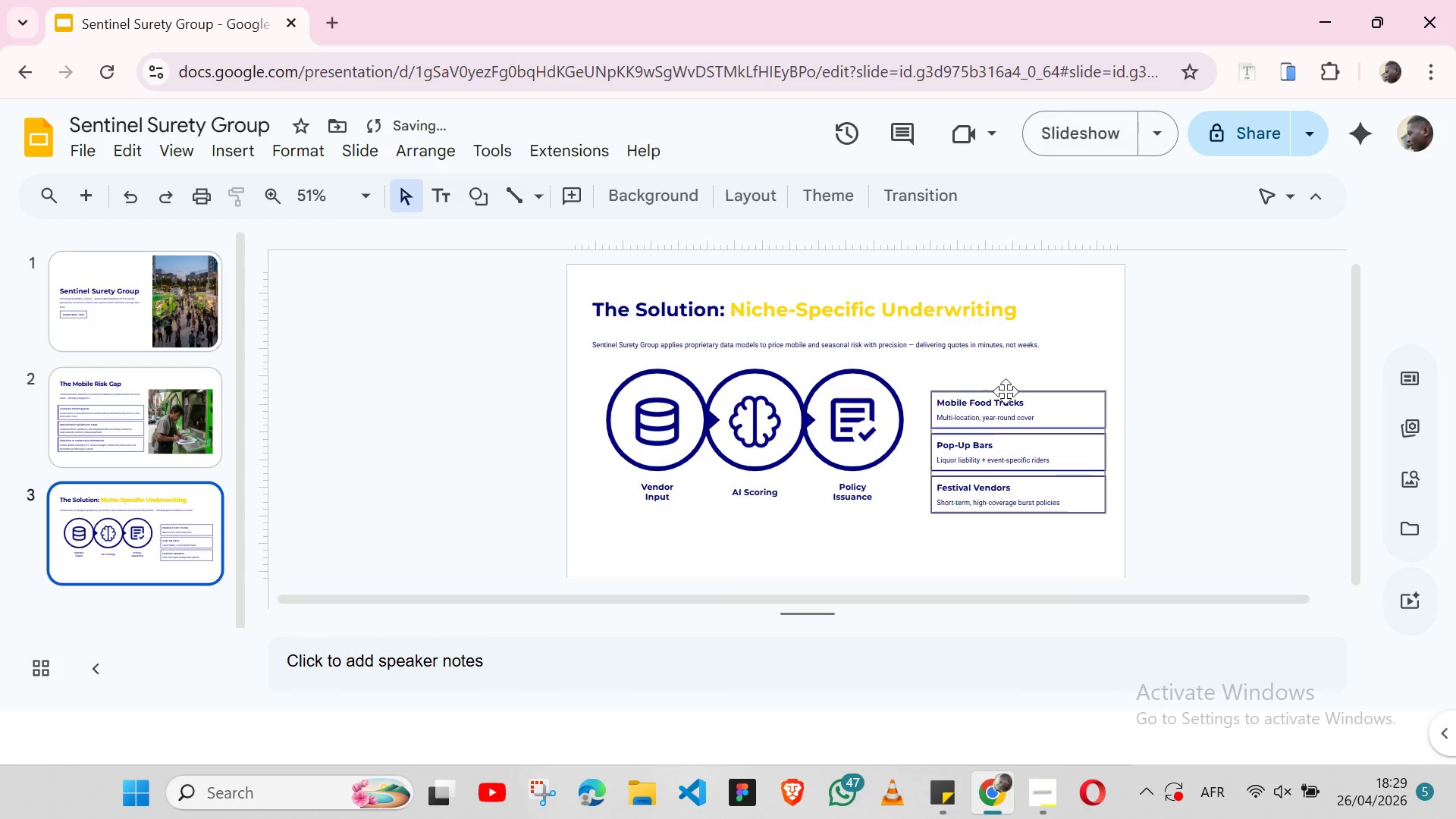 
left_click([1006, 391])
 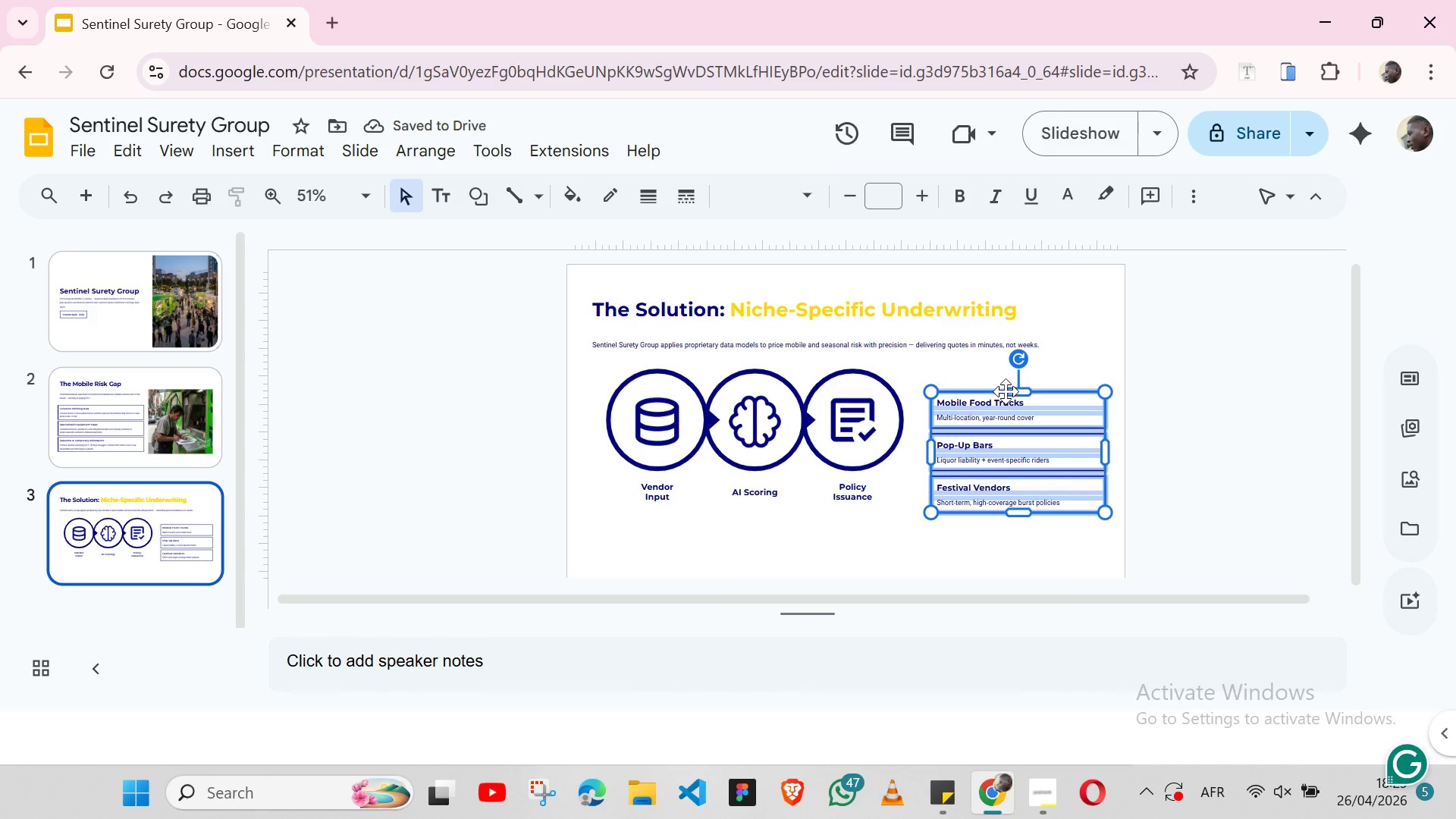 
hold_key(key=ShiftLeft, duration=1.3)
left_click([896, 388])
 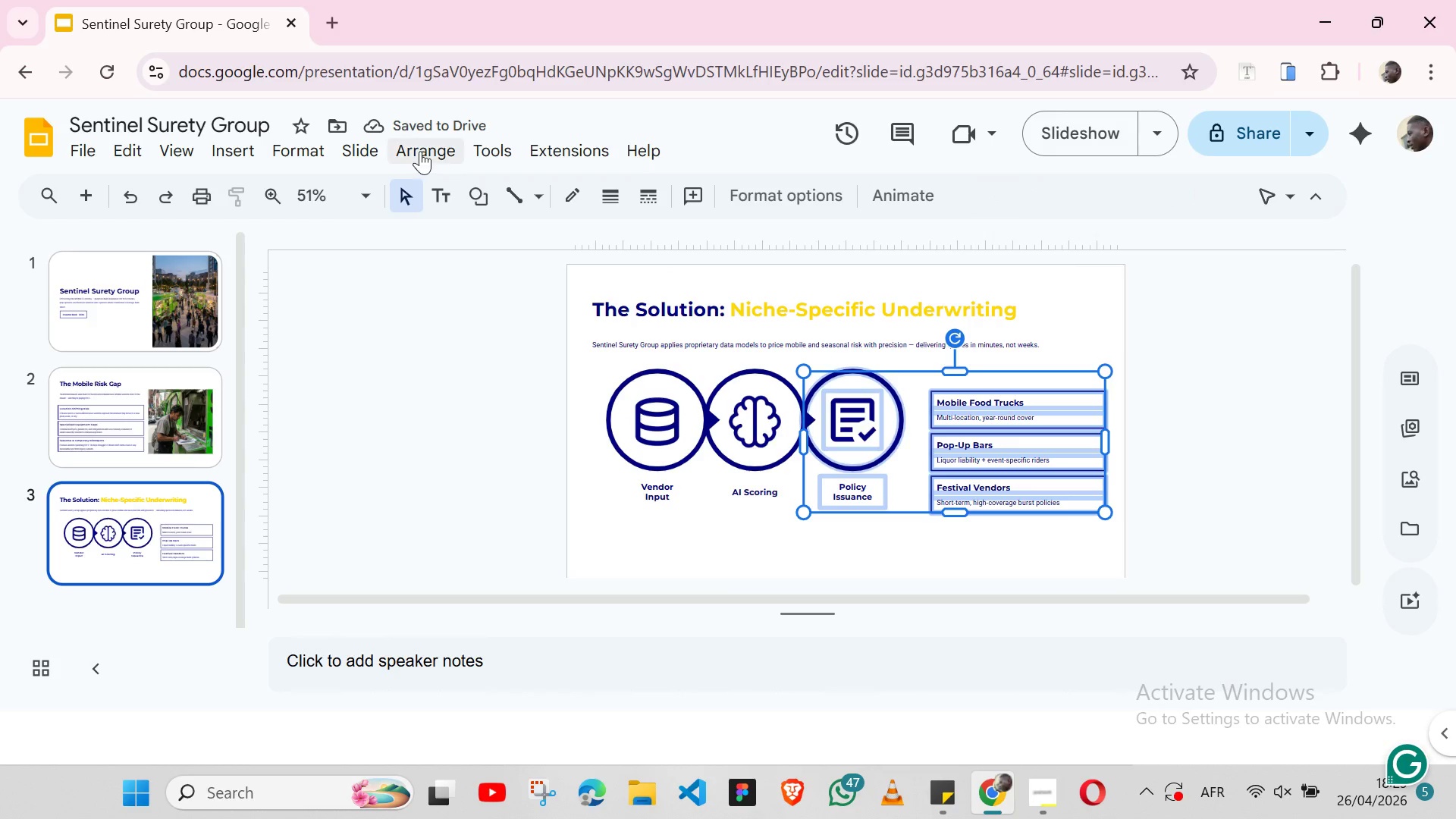 
left_click([420, 151])
 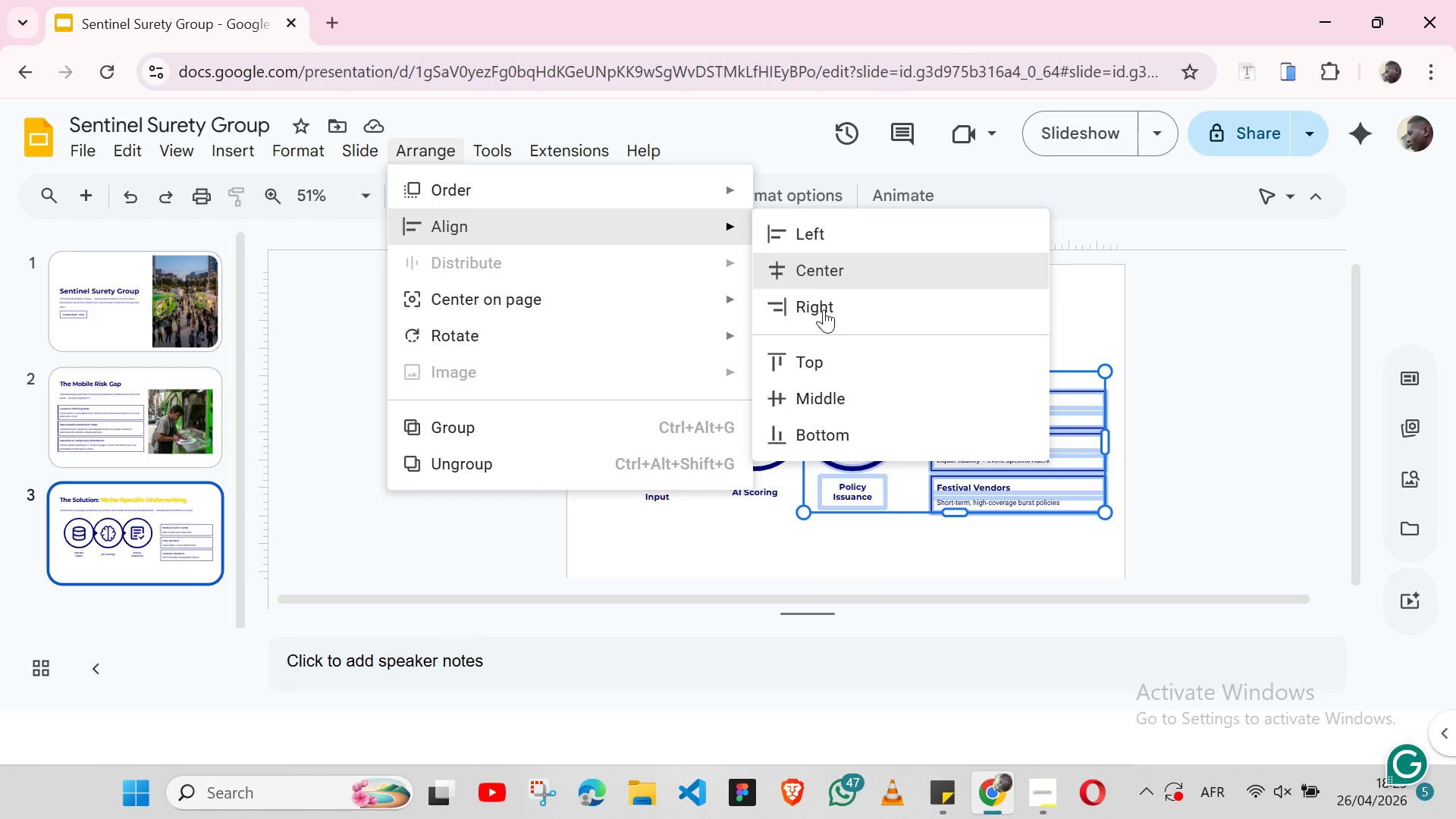 
left_click([804, 350])
 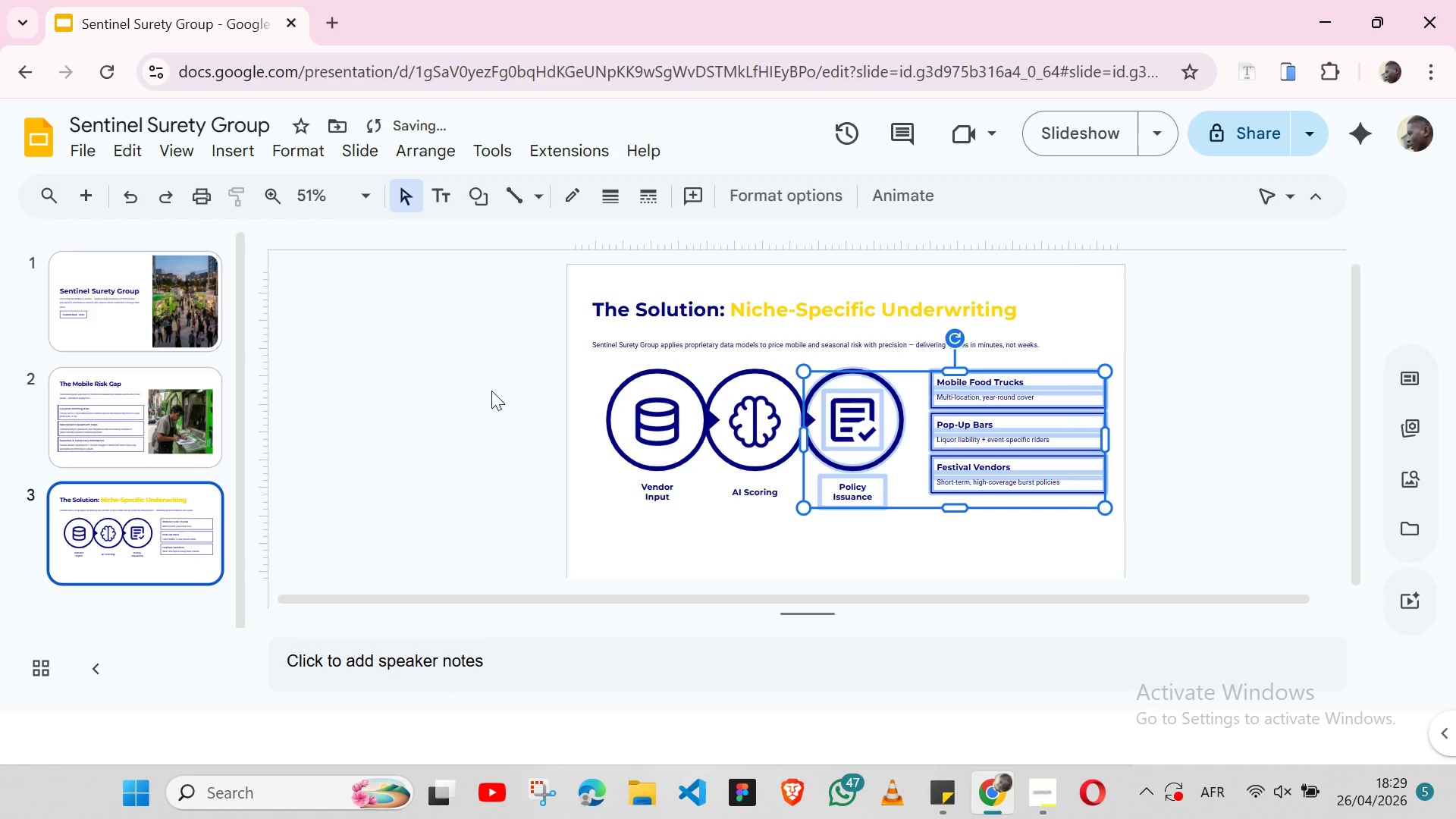 
left_click([491, 391])
 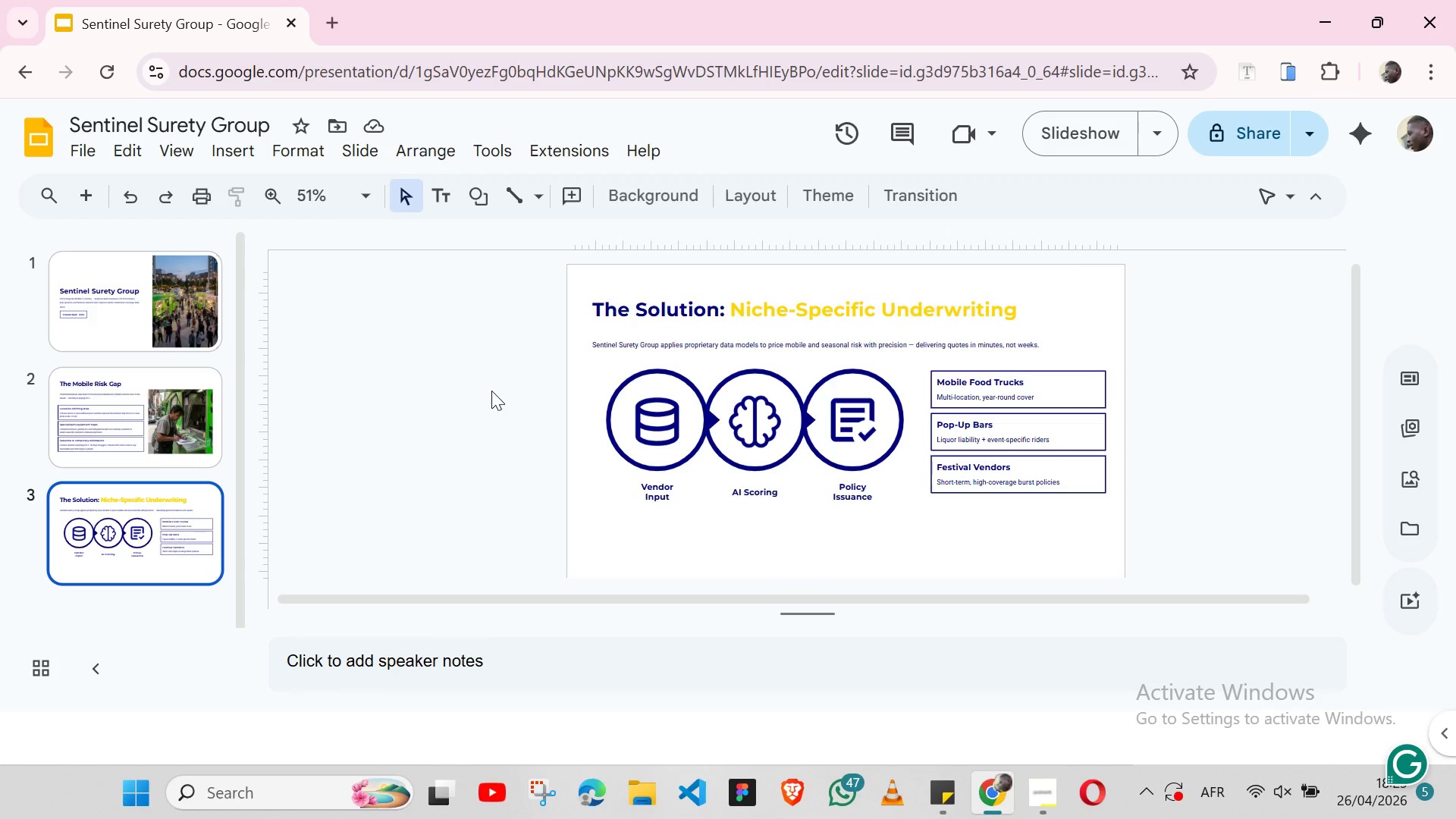 
wait(15.16)
 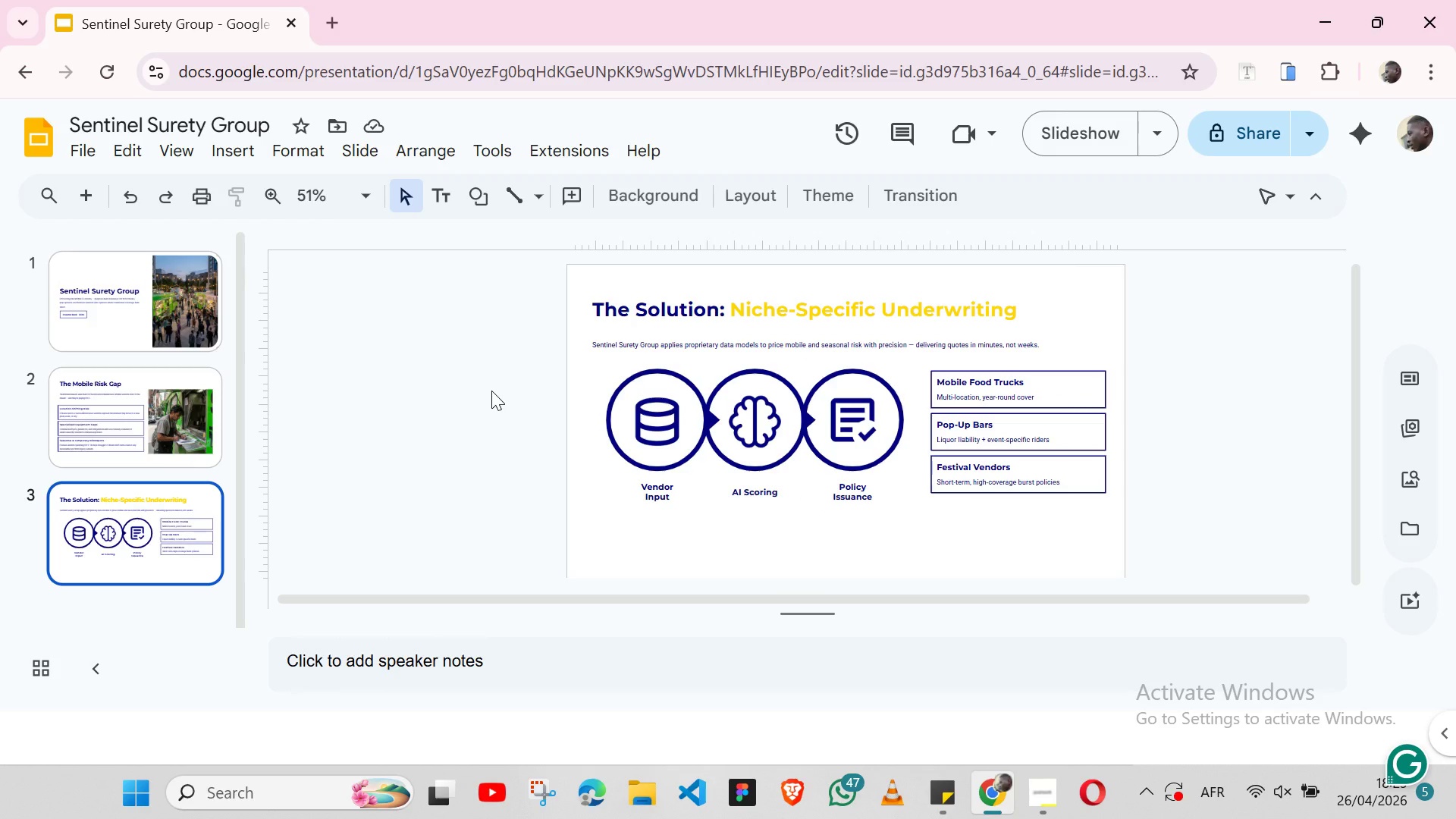 
left_click([444, 196])
 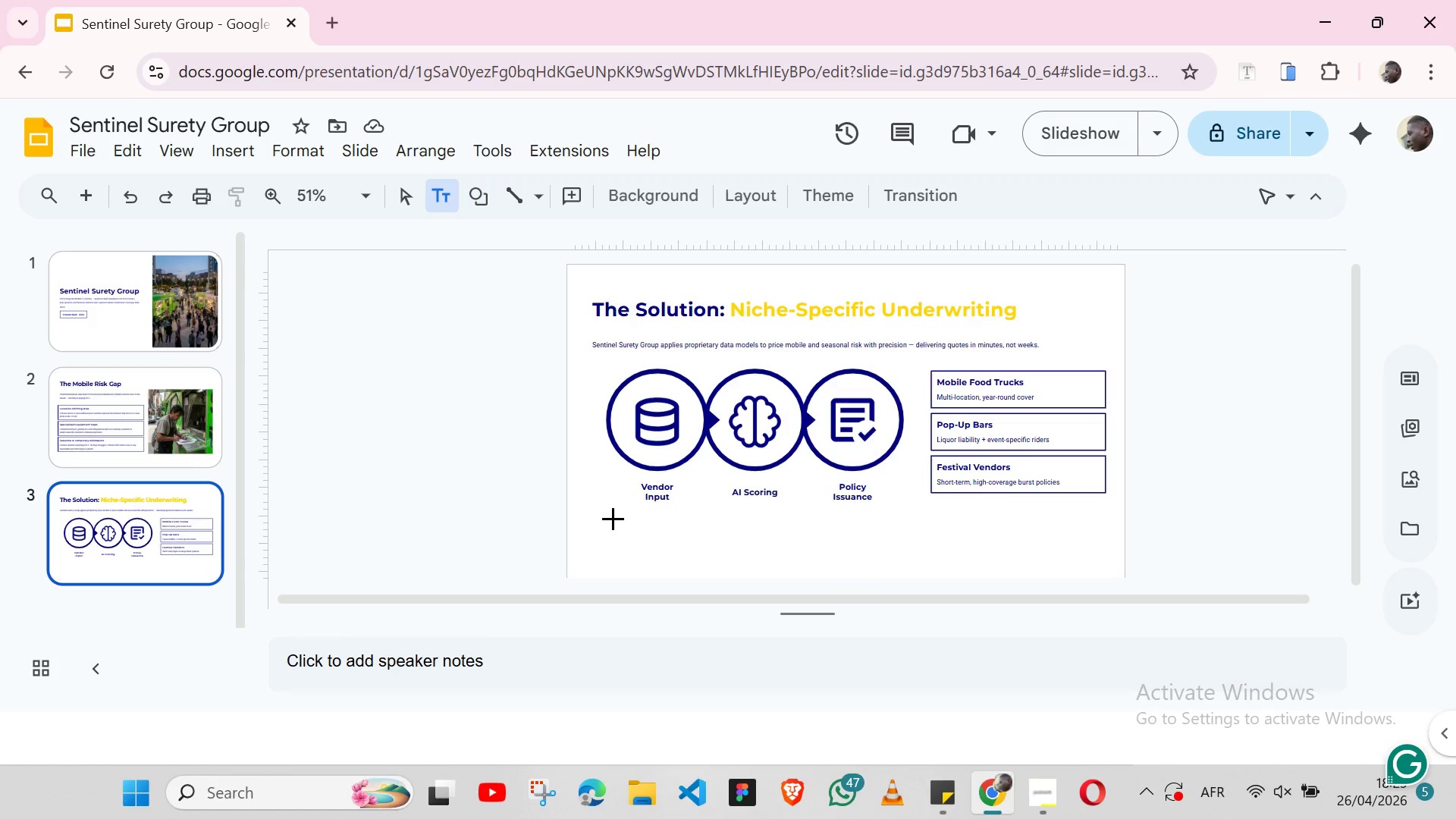 
left_click([610, 511])
 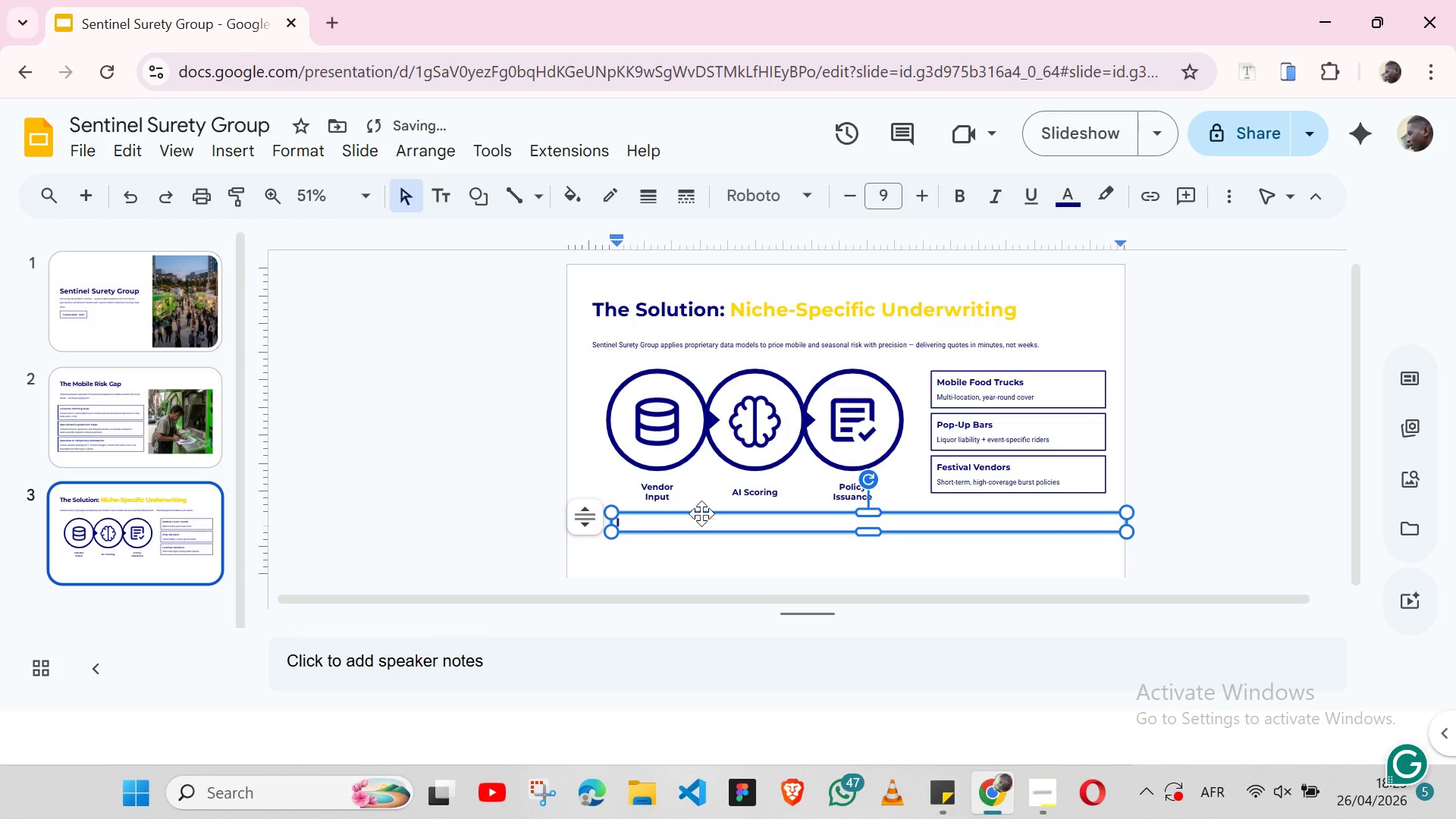 
left_click_drag(start_coordinate=[704, 513], to_coordinate=[679, 519])
 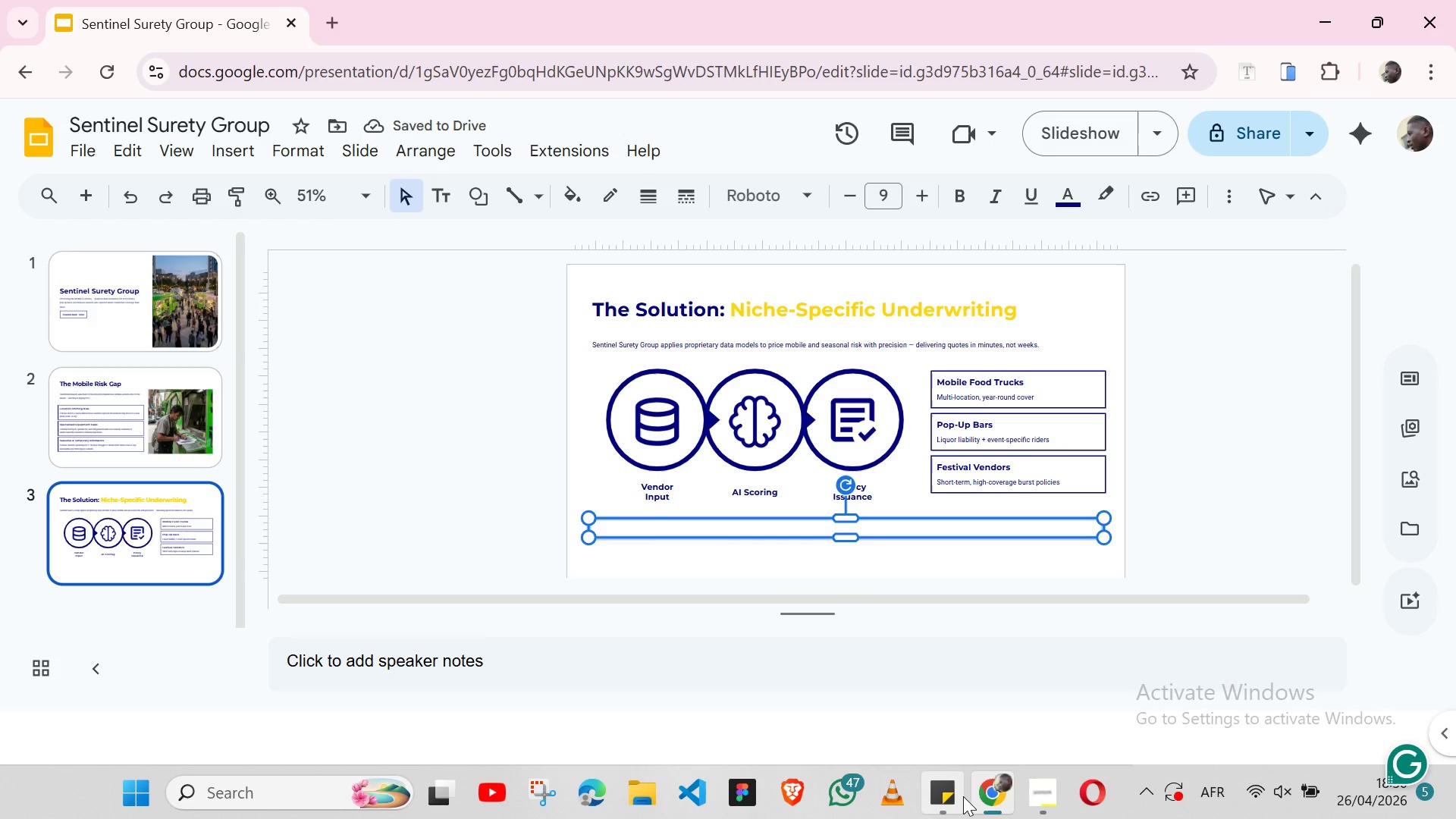 
left_click([963, 796])
 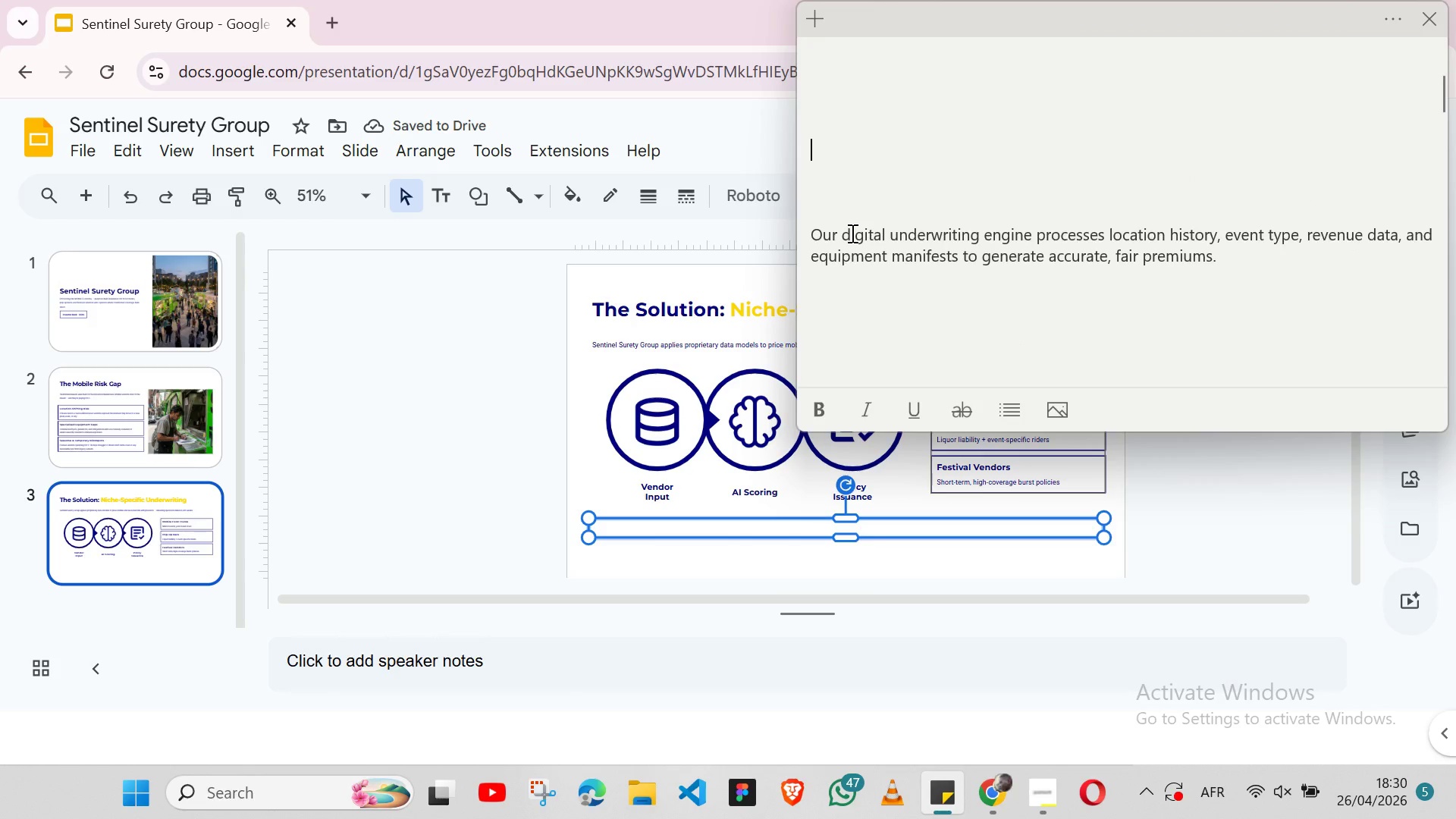 
double_click([851, 233])
 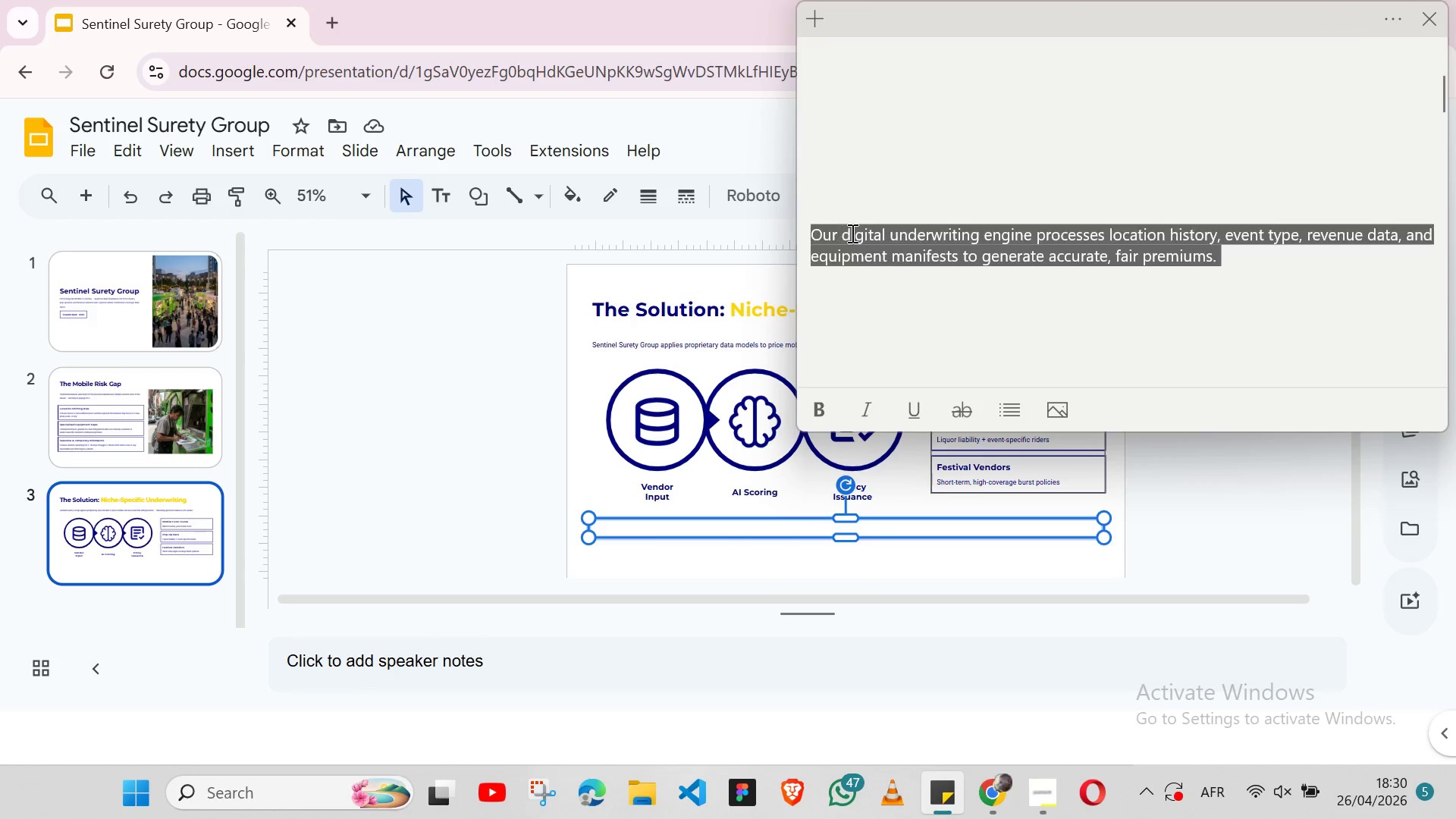 
triple_click([851, 233])
 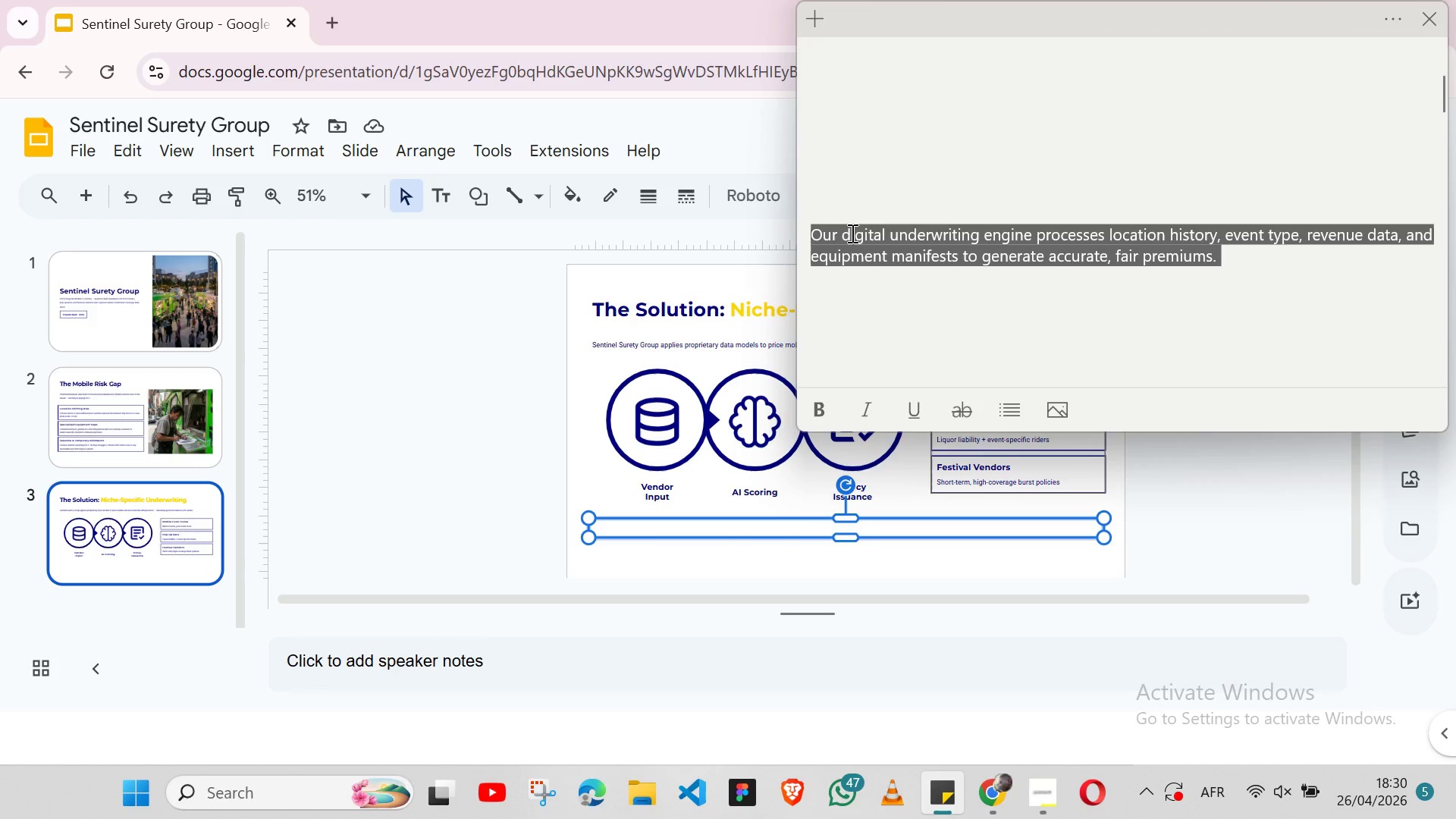 
key(Shift+ArrowLeft)
 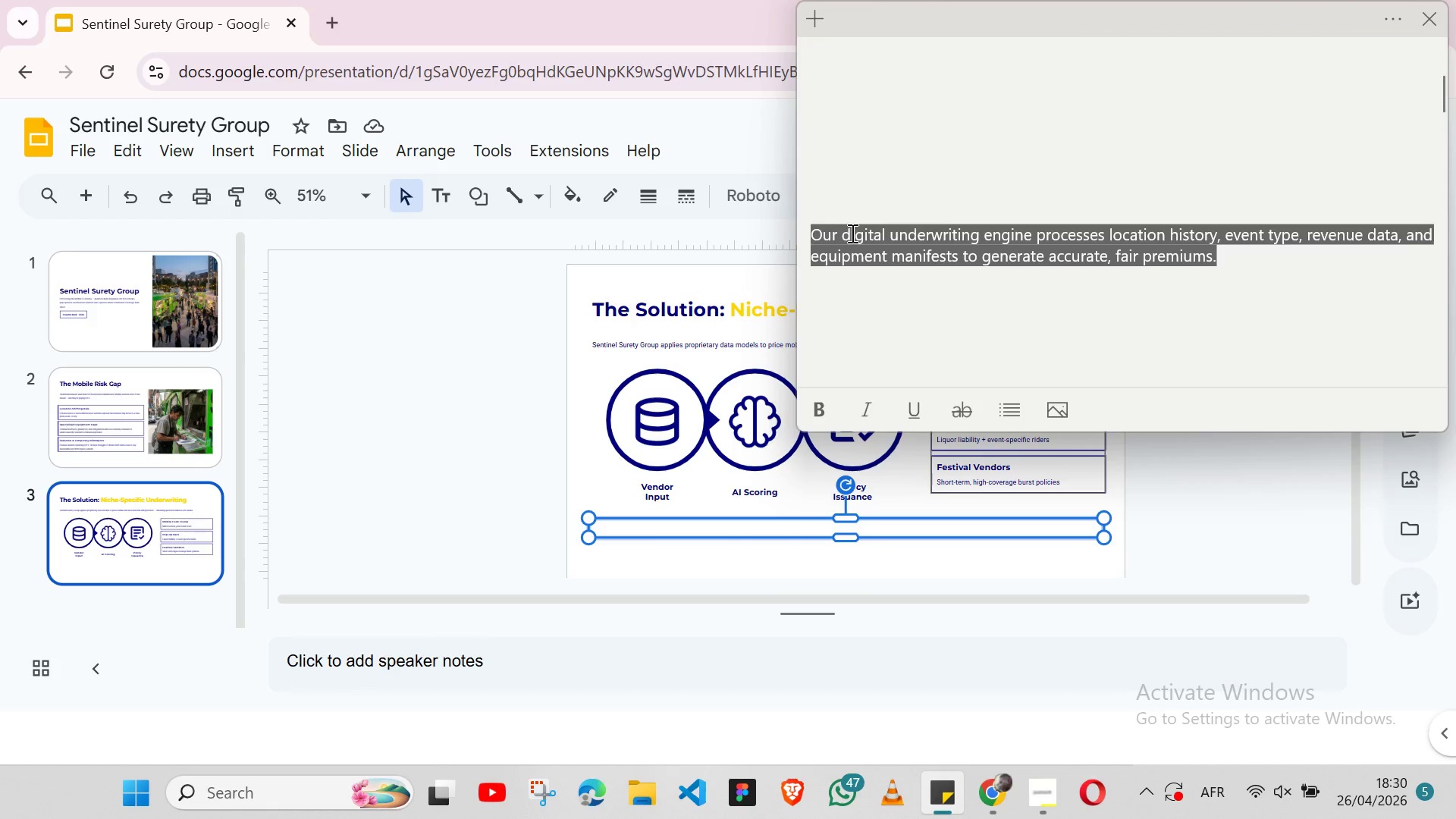 
key(Control+X)
 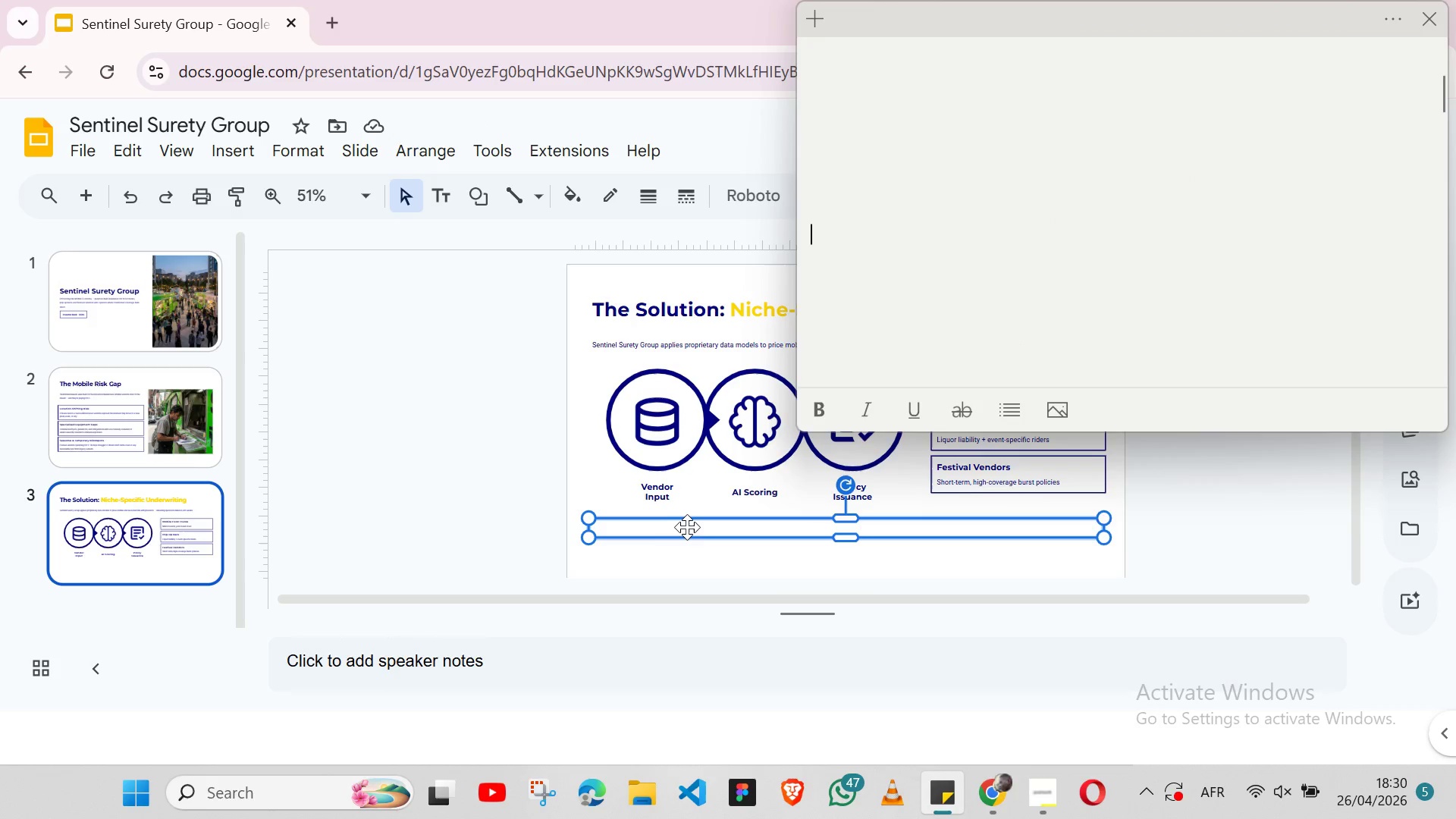 
left_click([687, 528])
 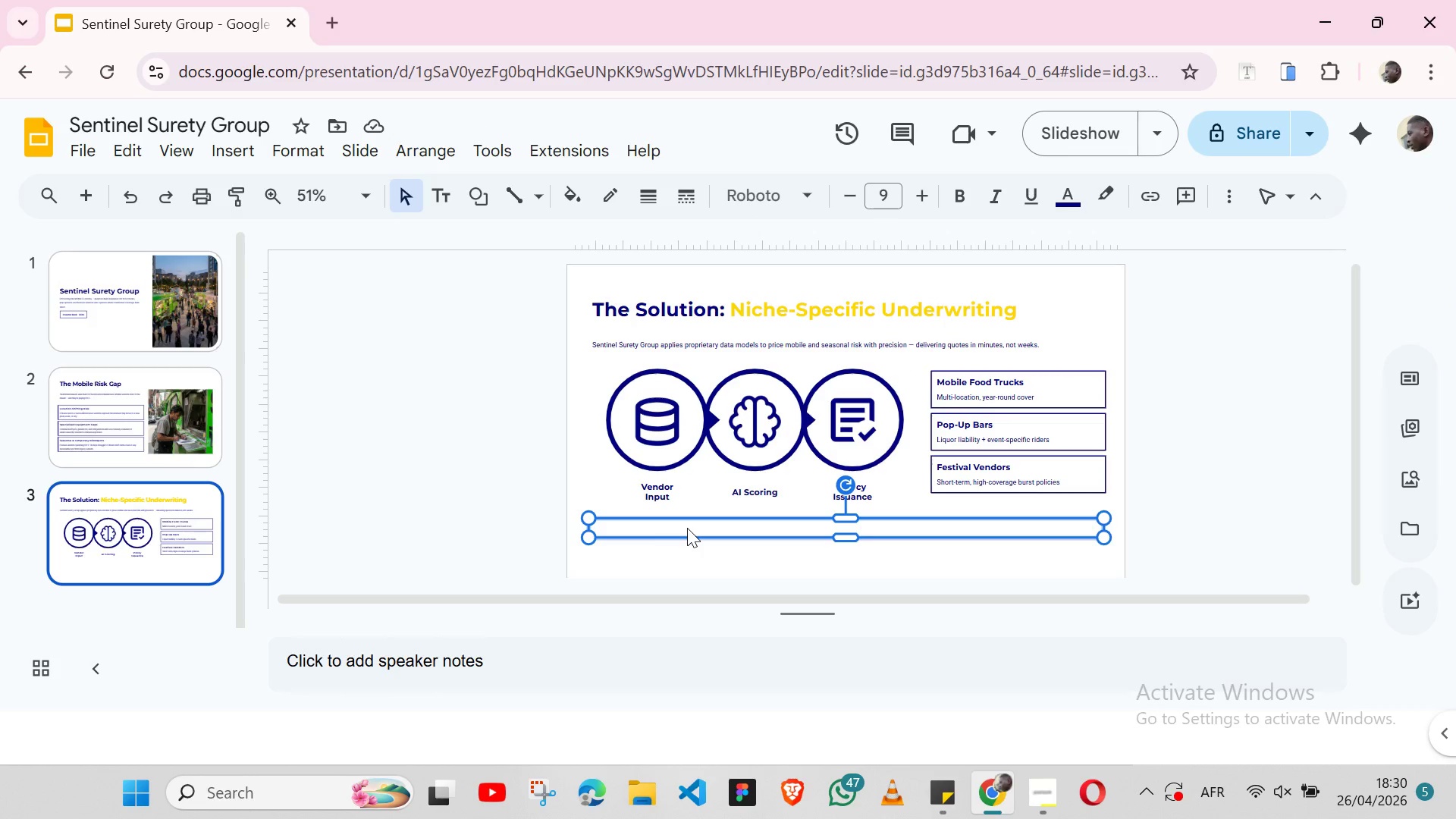 
left_click([687, 528])
 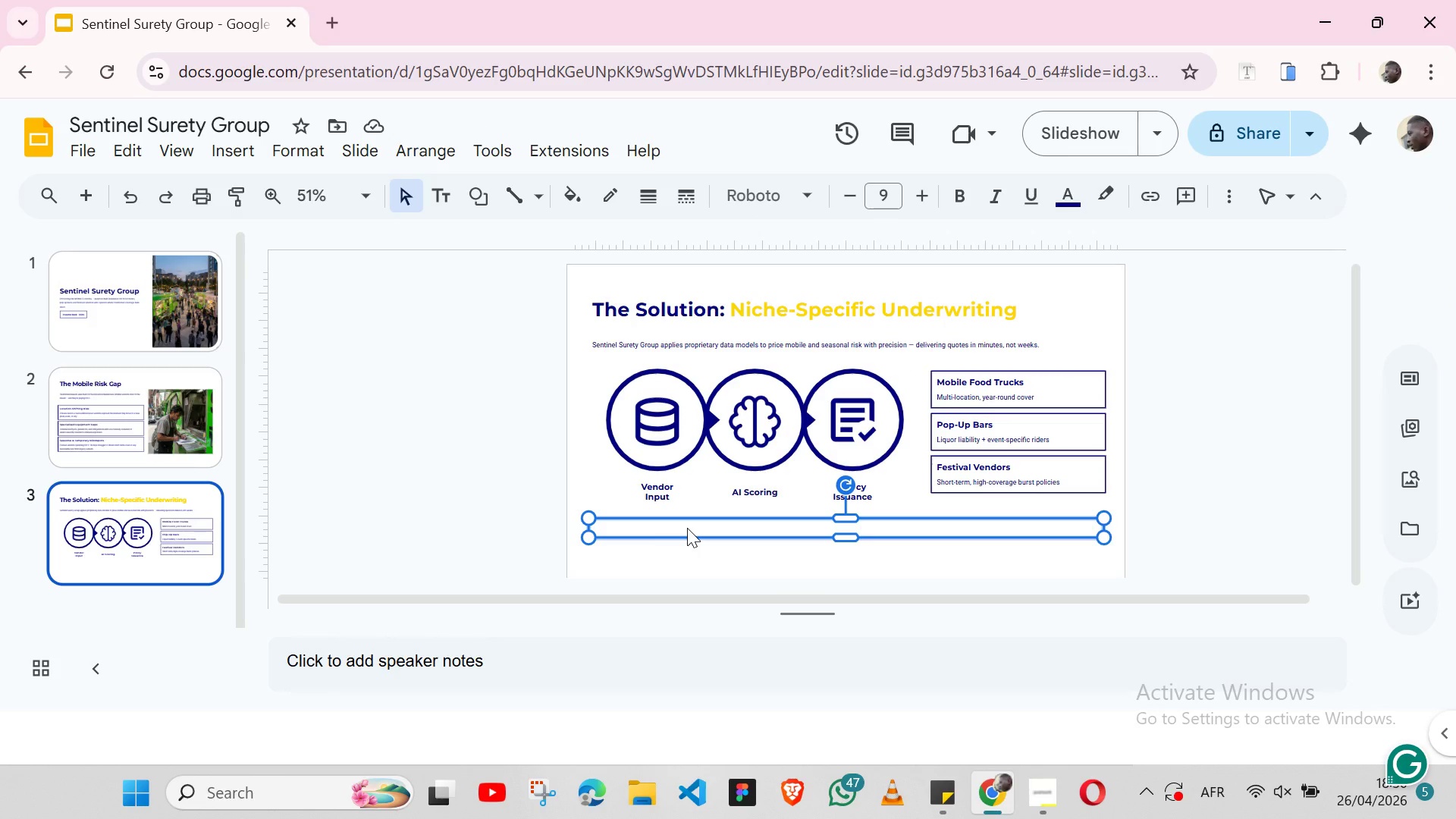 
double_click([687, 528])
 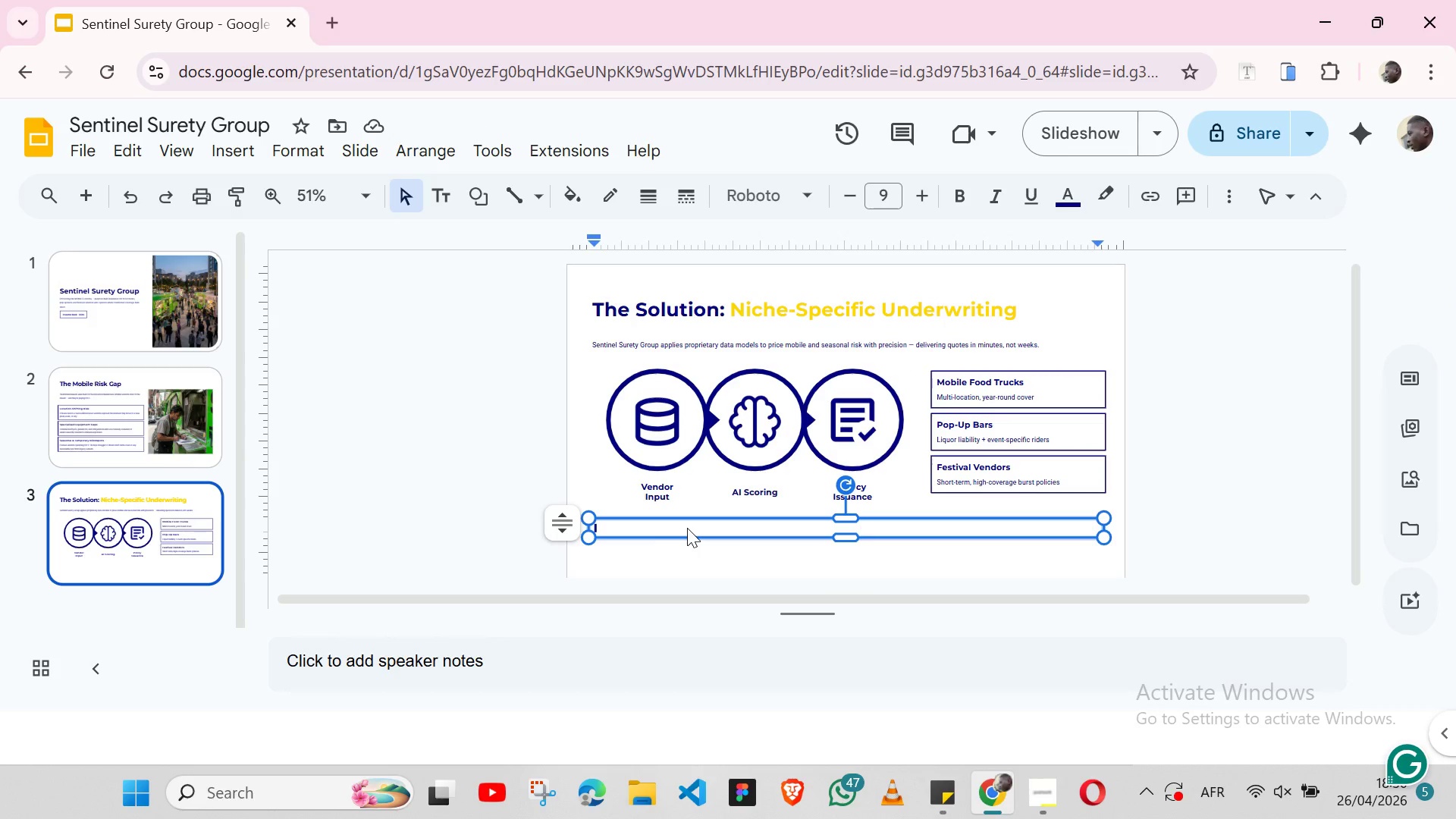 
triple_click([687, 528])
 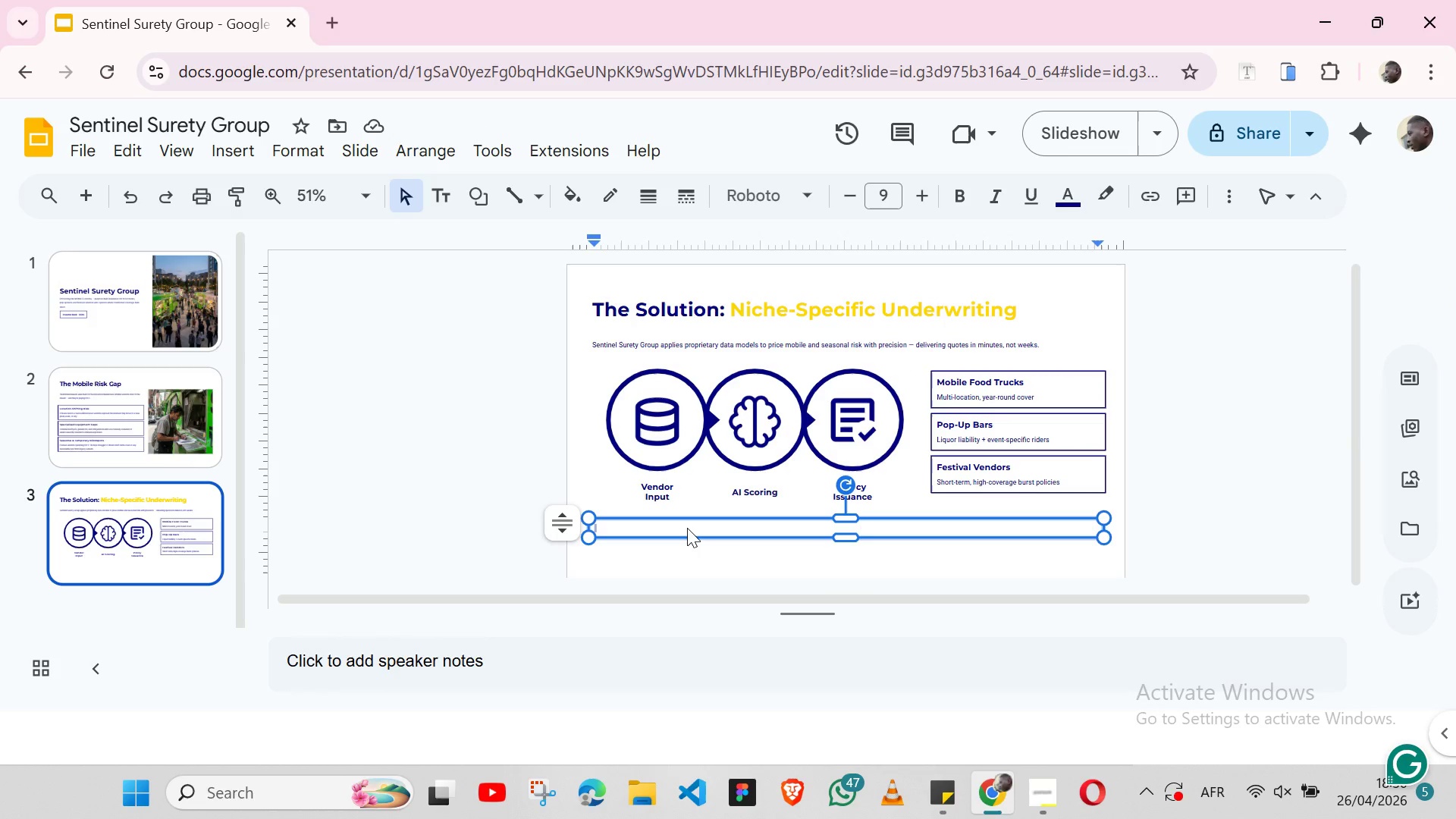 
key(Control+V)
 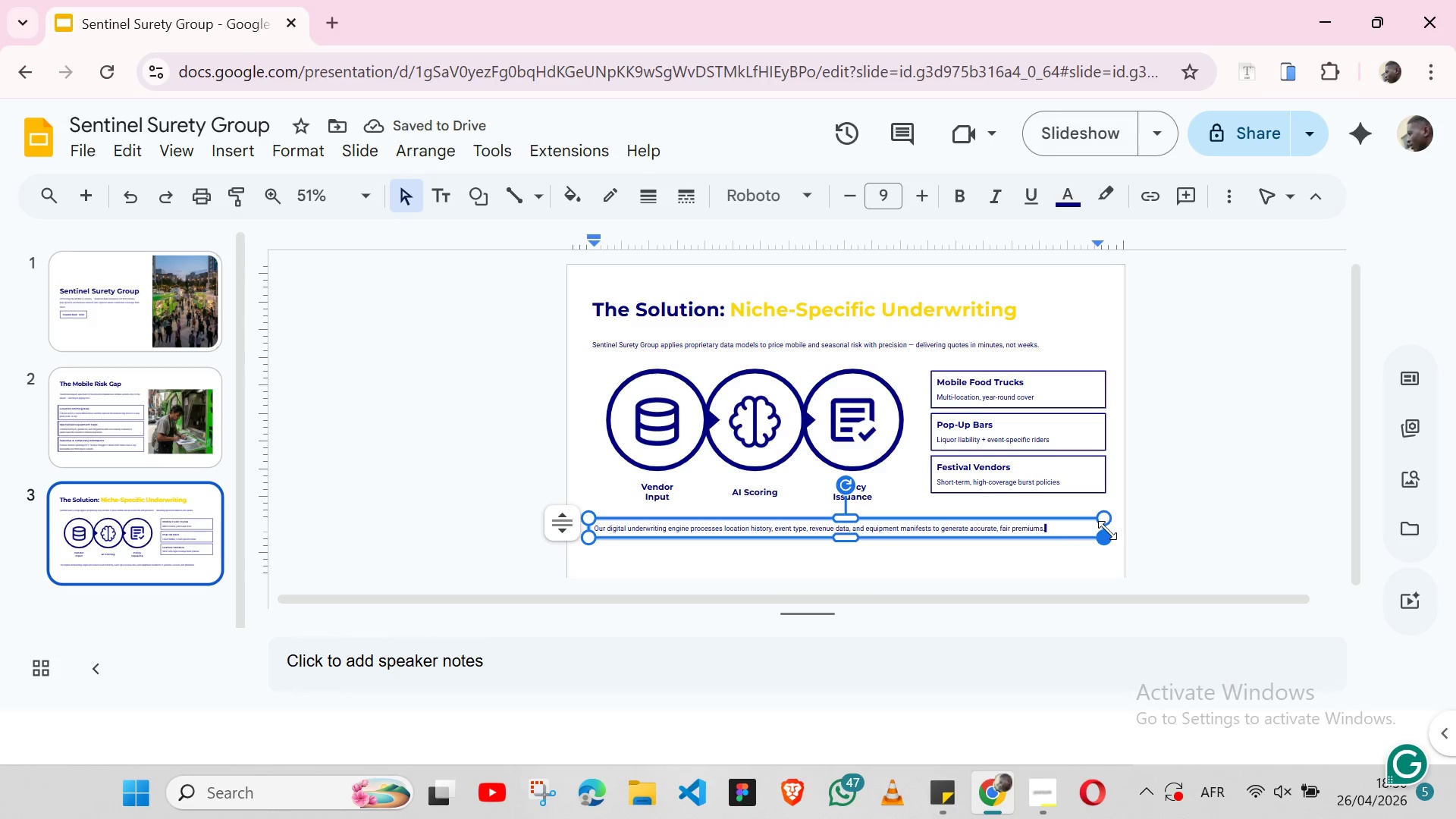 
wait(6.8)
 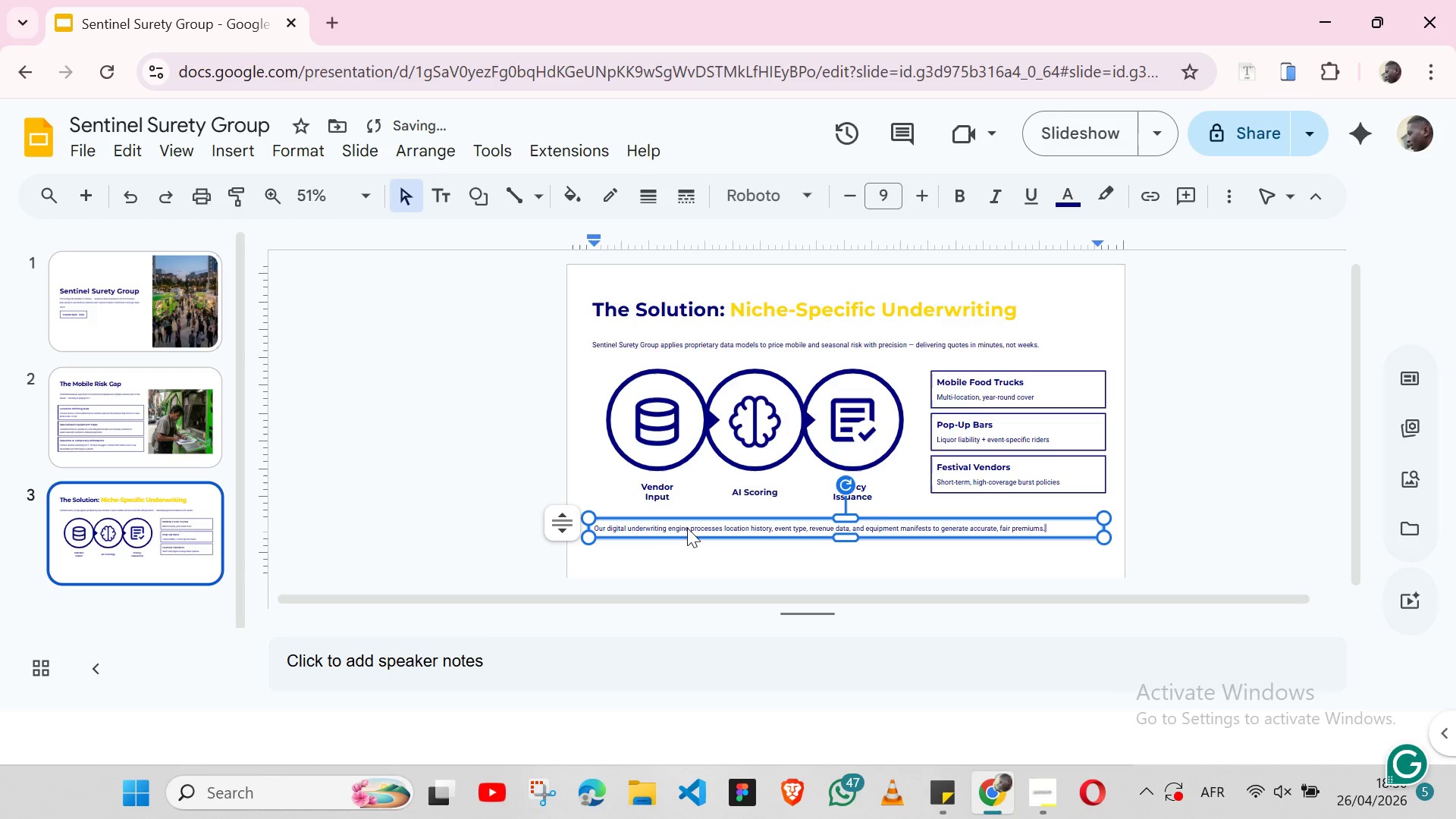 
left_click_drag(start_coordinate=[1106, 526], to_coordinate=[899, 535])
 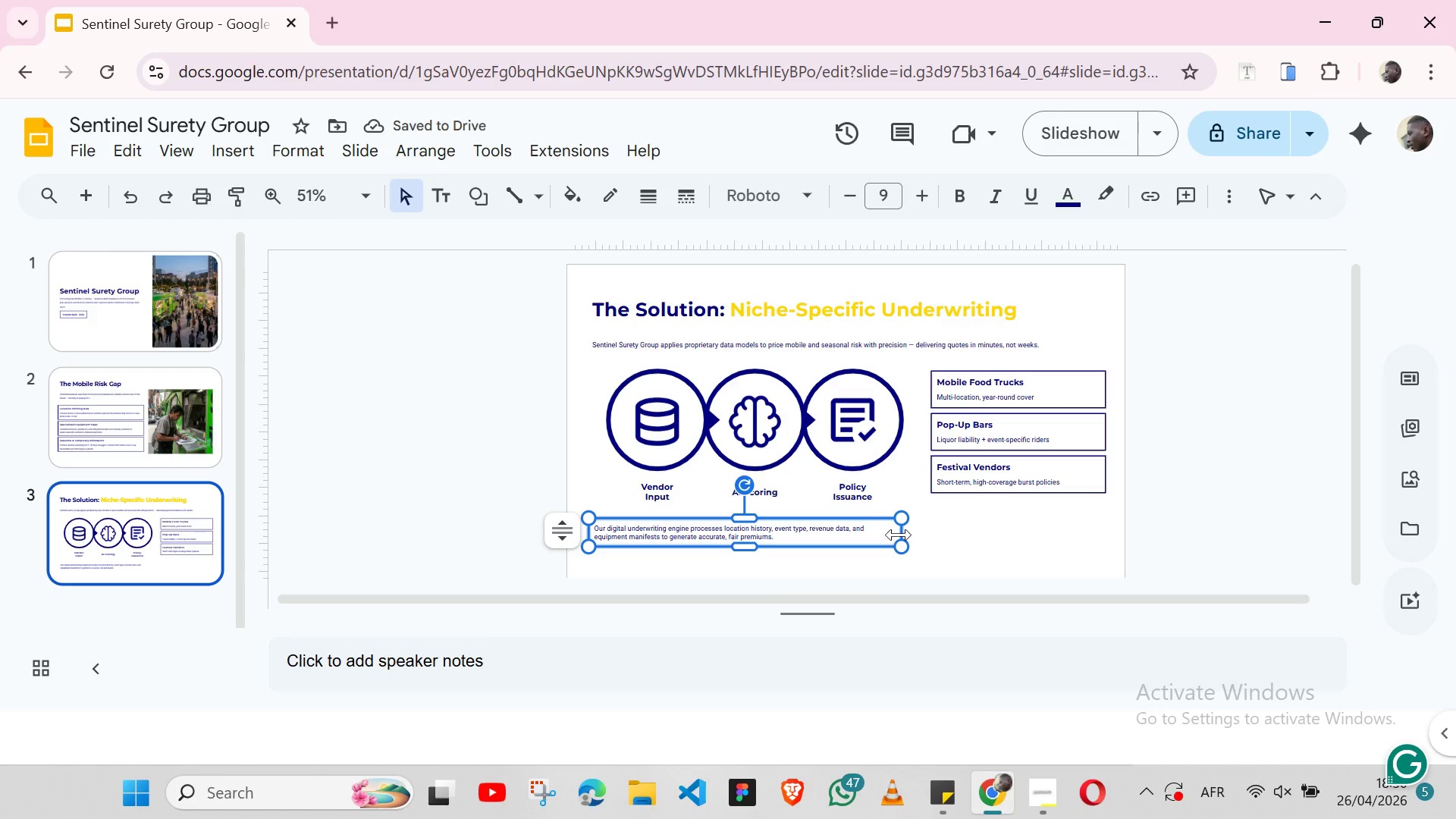 
double_click([834, 526])
 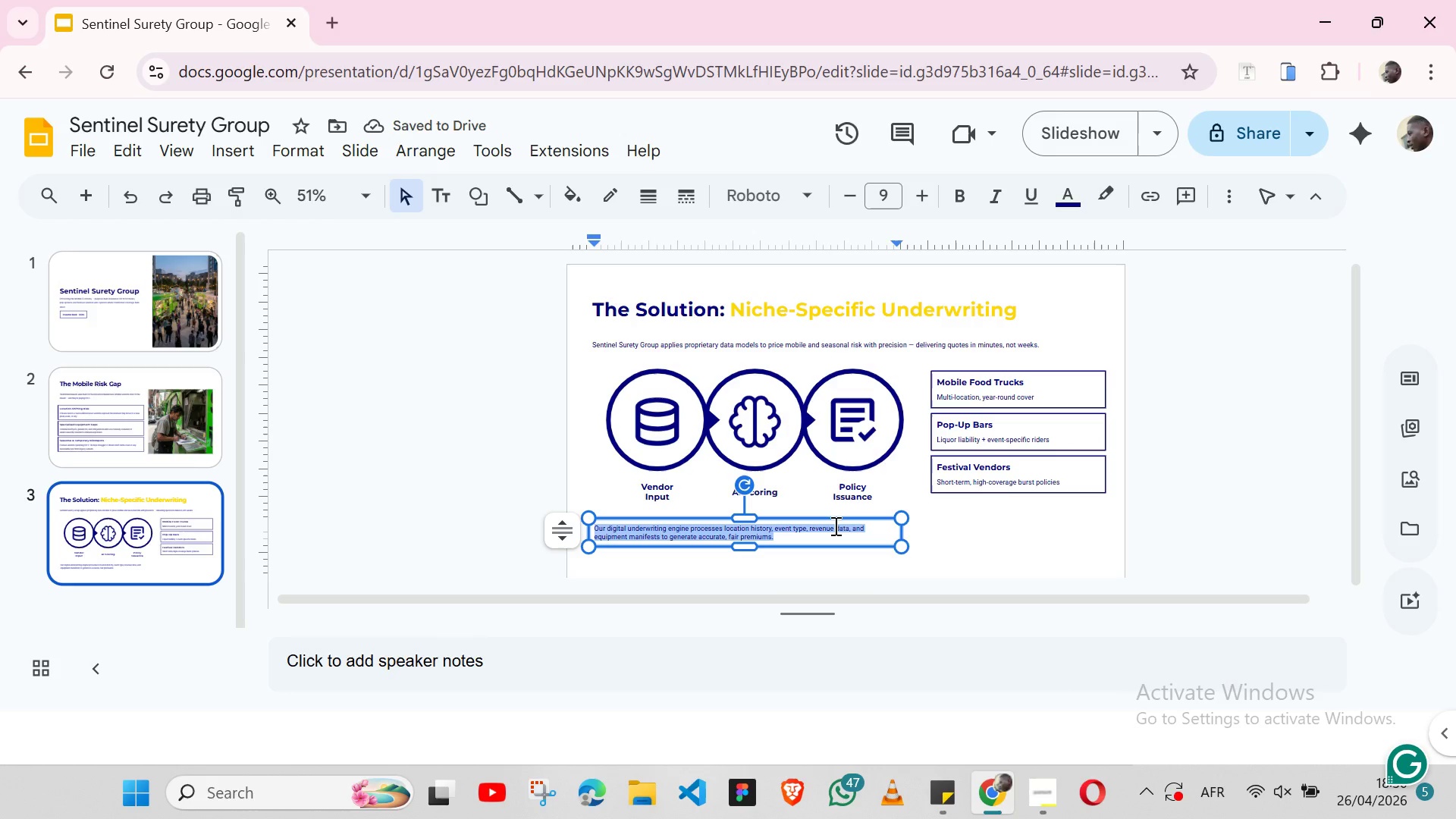 
triple_click([834, 526])
 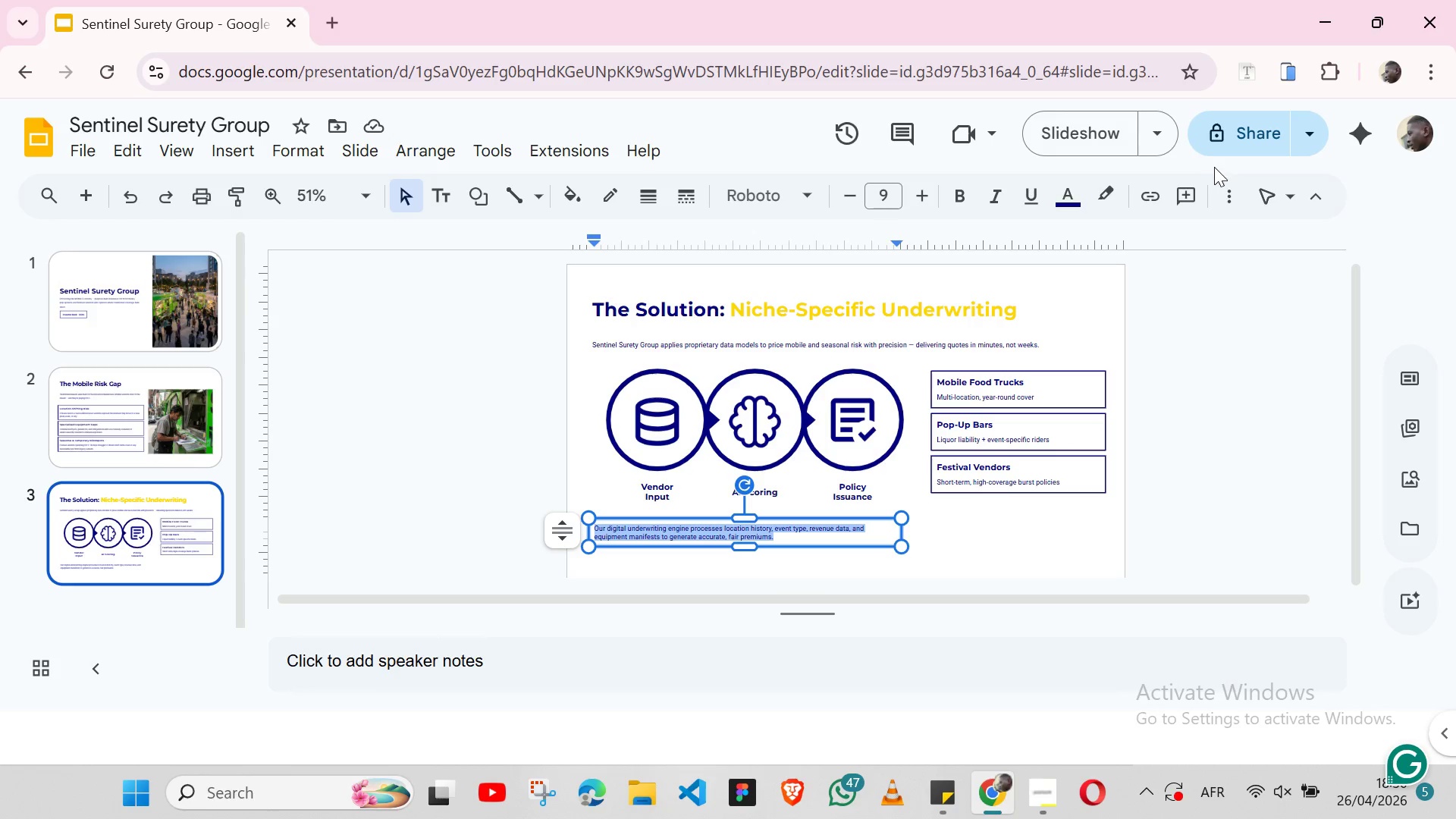 
left_click([1221, 194])
 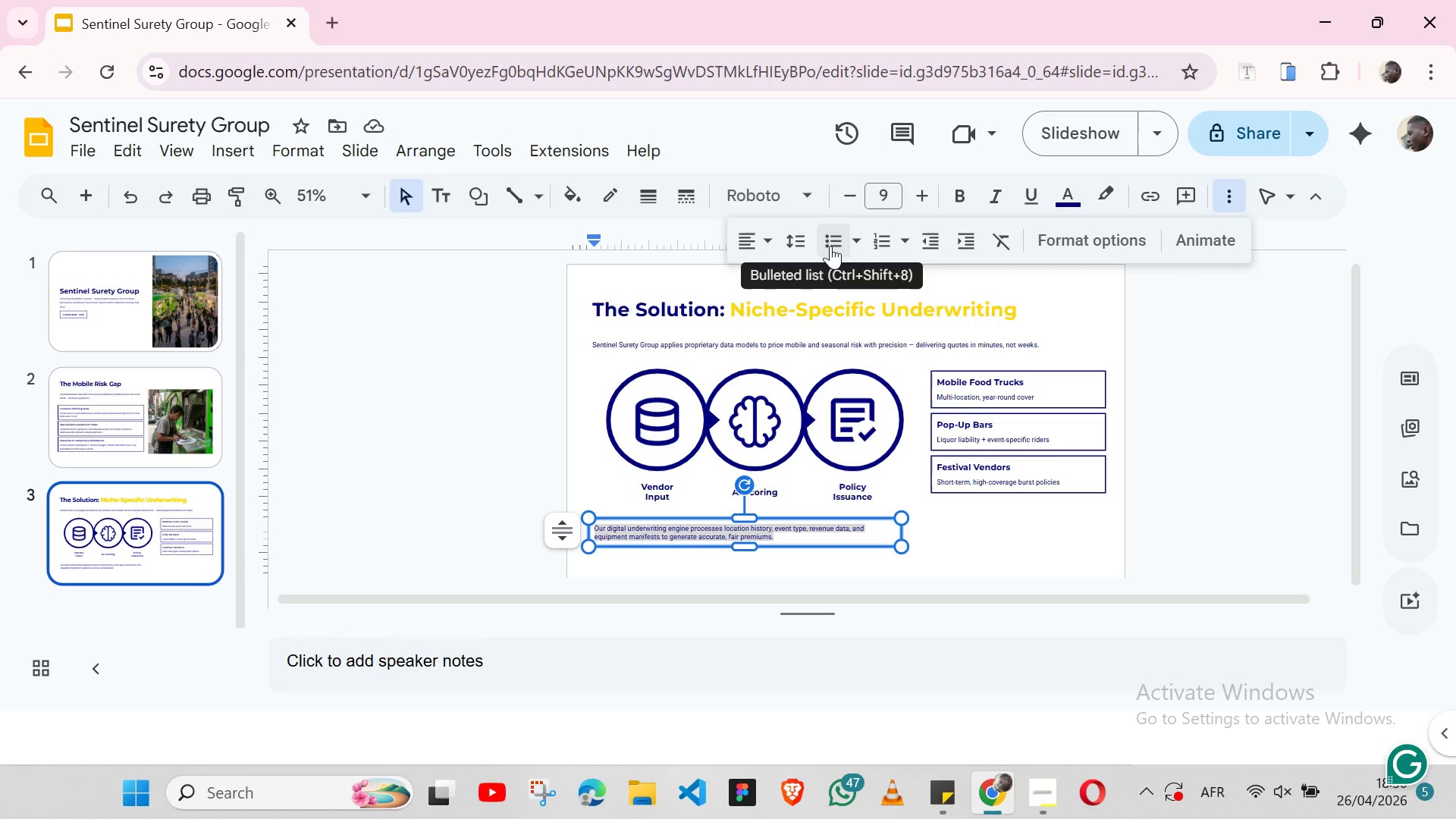 
left_click_drag(start_coordinate=[795, 246], to_coordinate=[830, 372])
 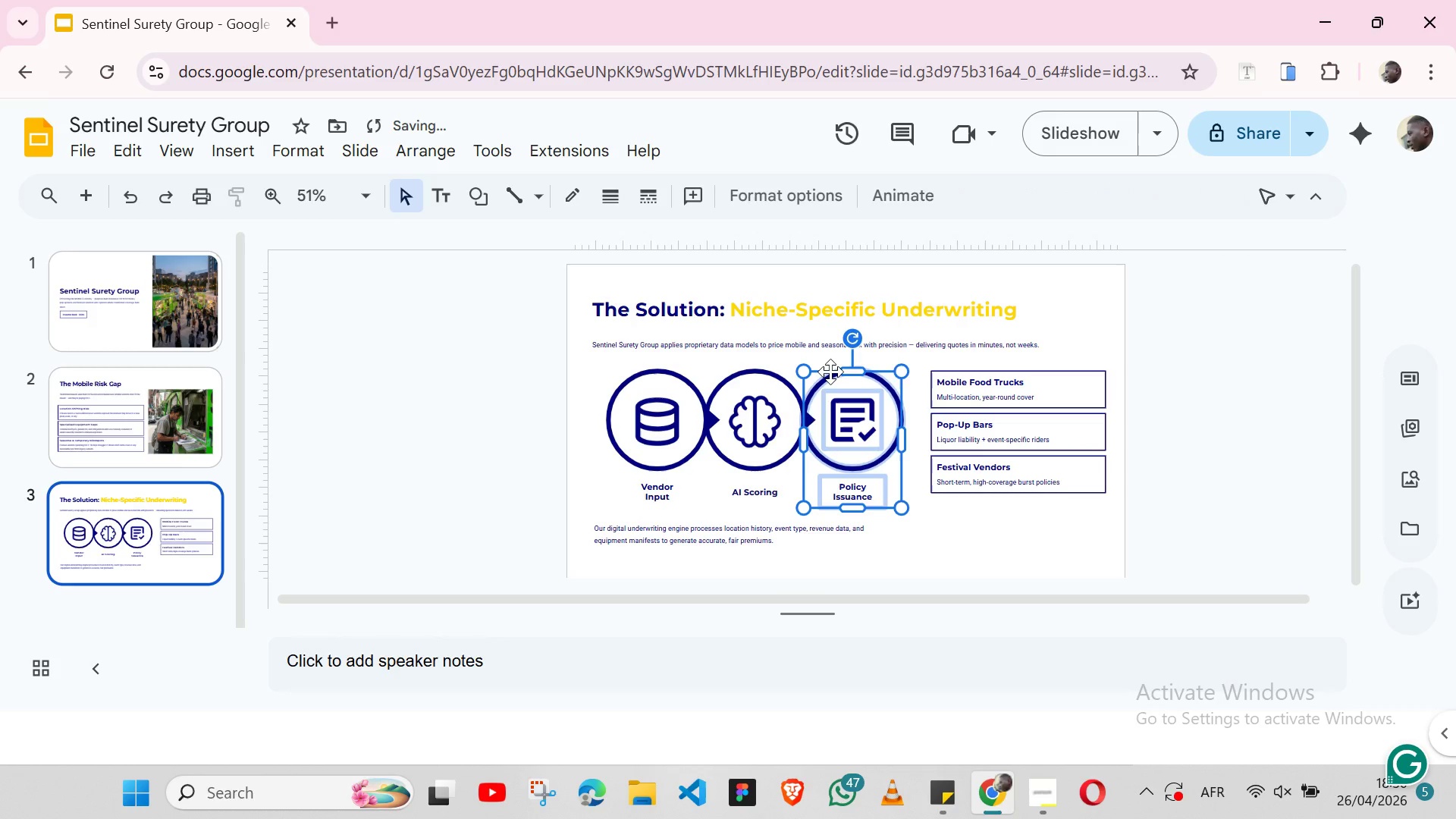 
left_click([830, 372])
 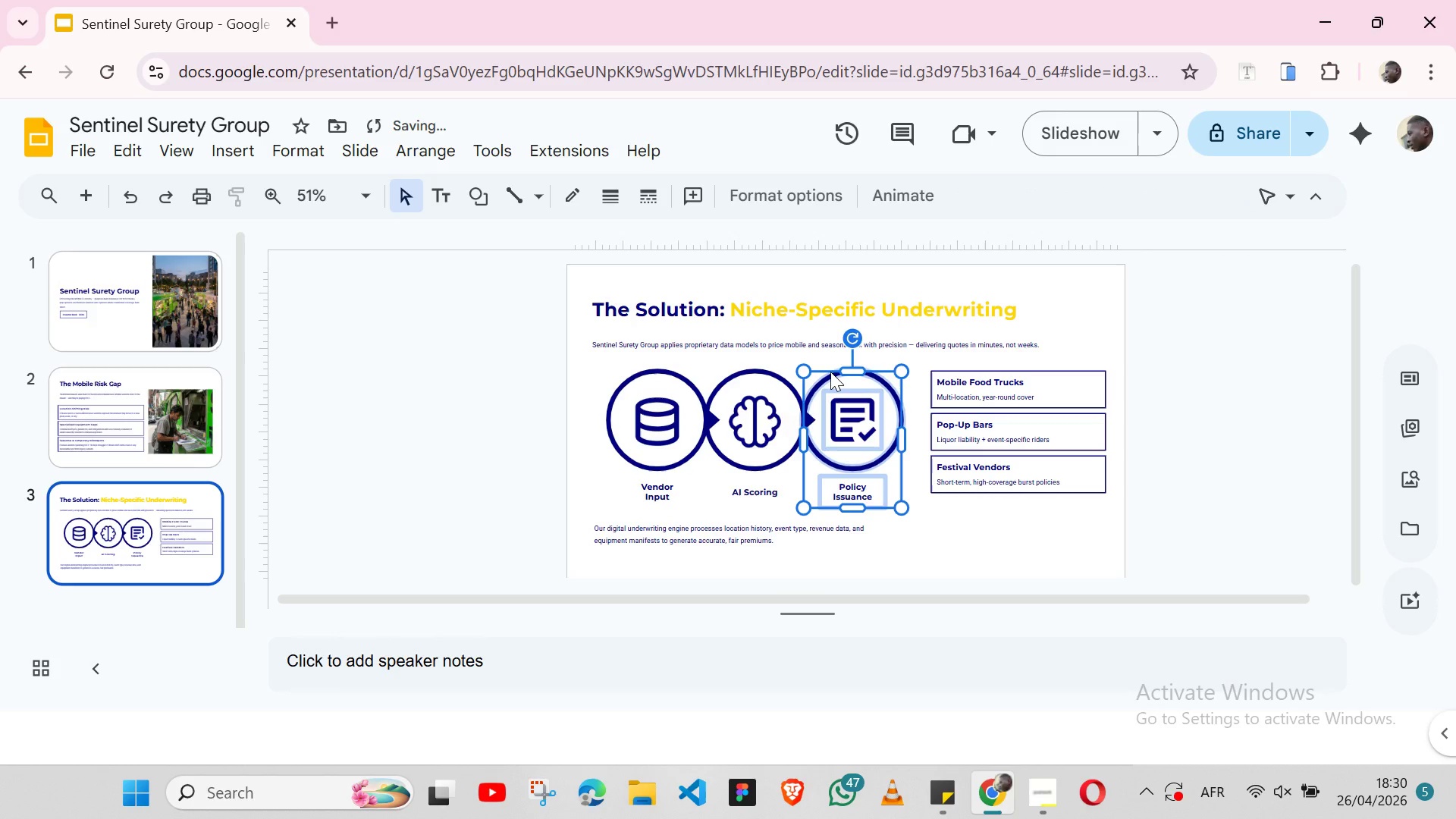 
key(Control+Z)
 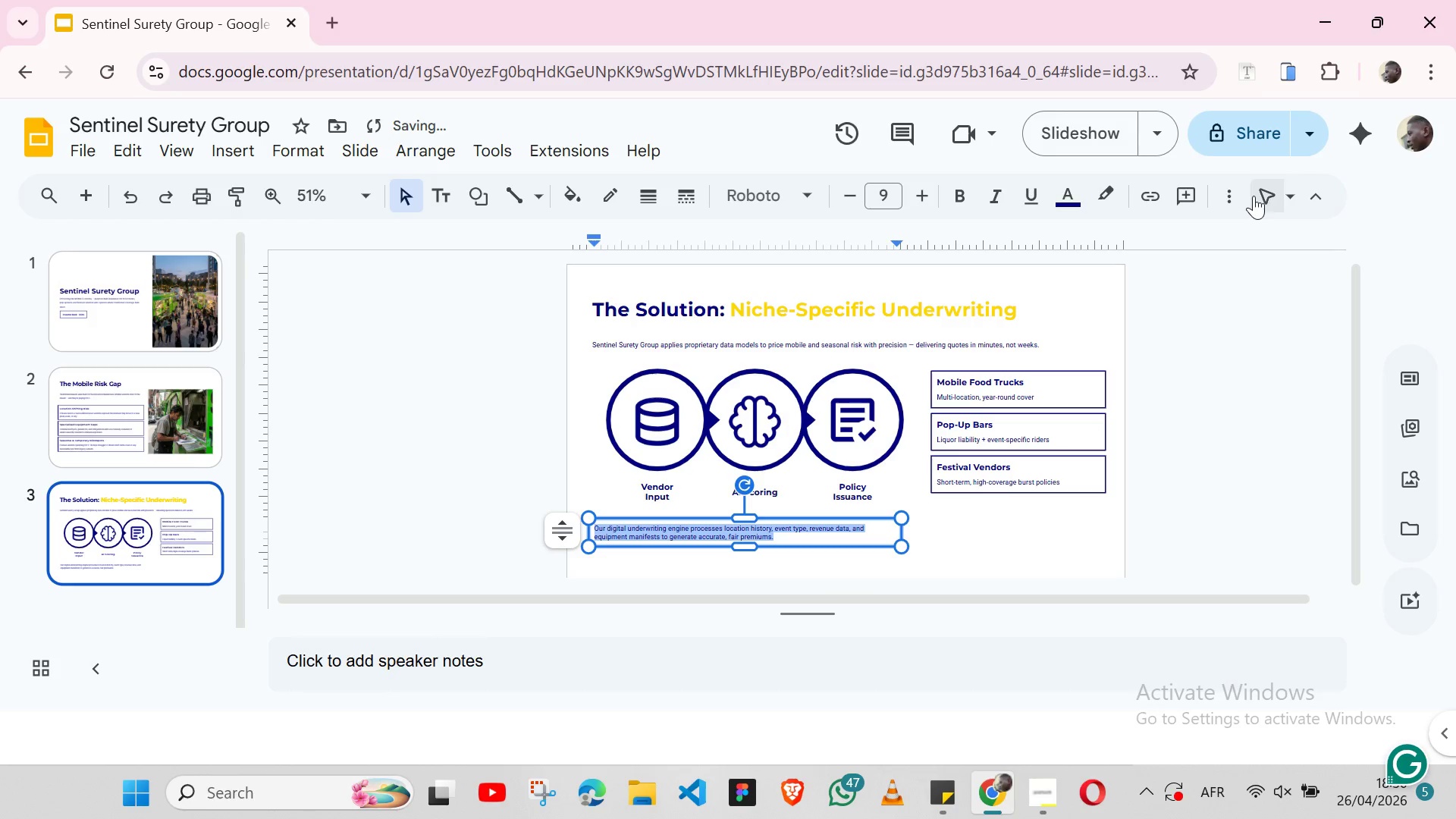 
left_click([1229, 204])
 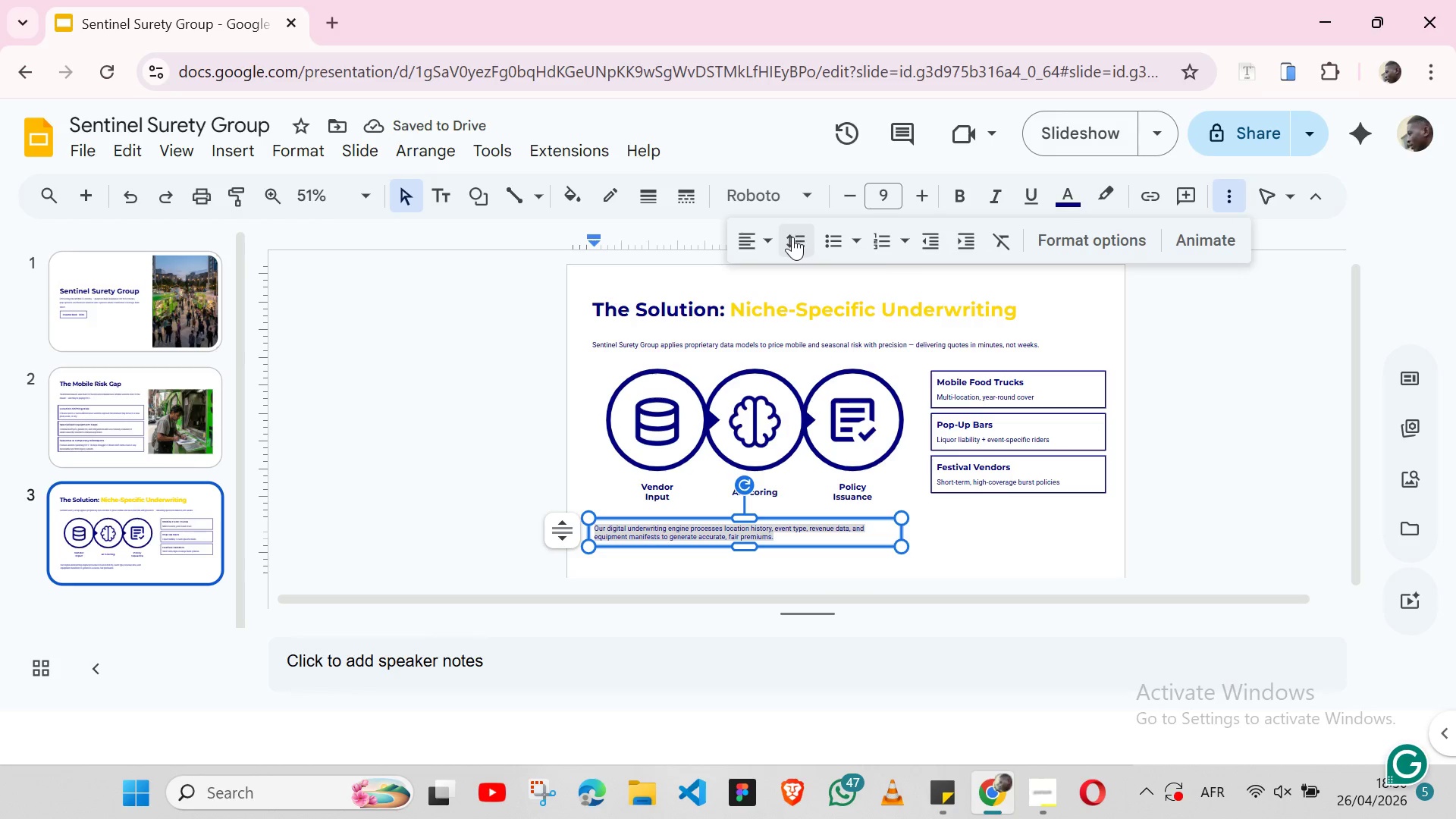 
left_click([792, 237])
 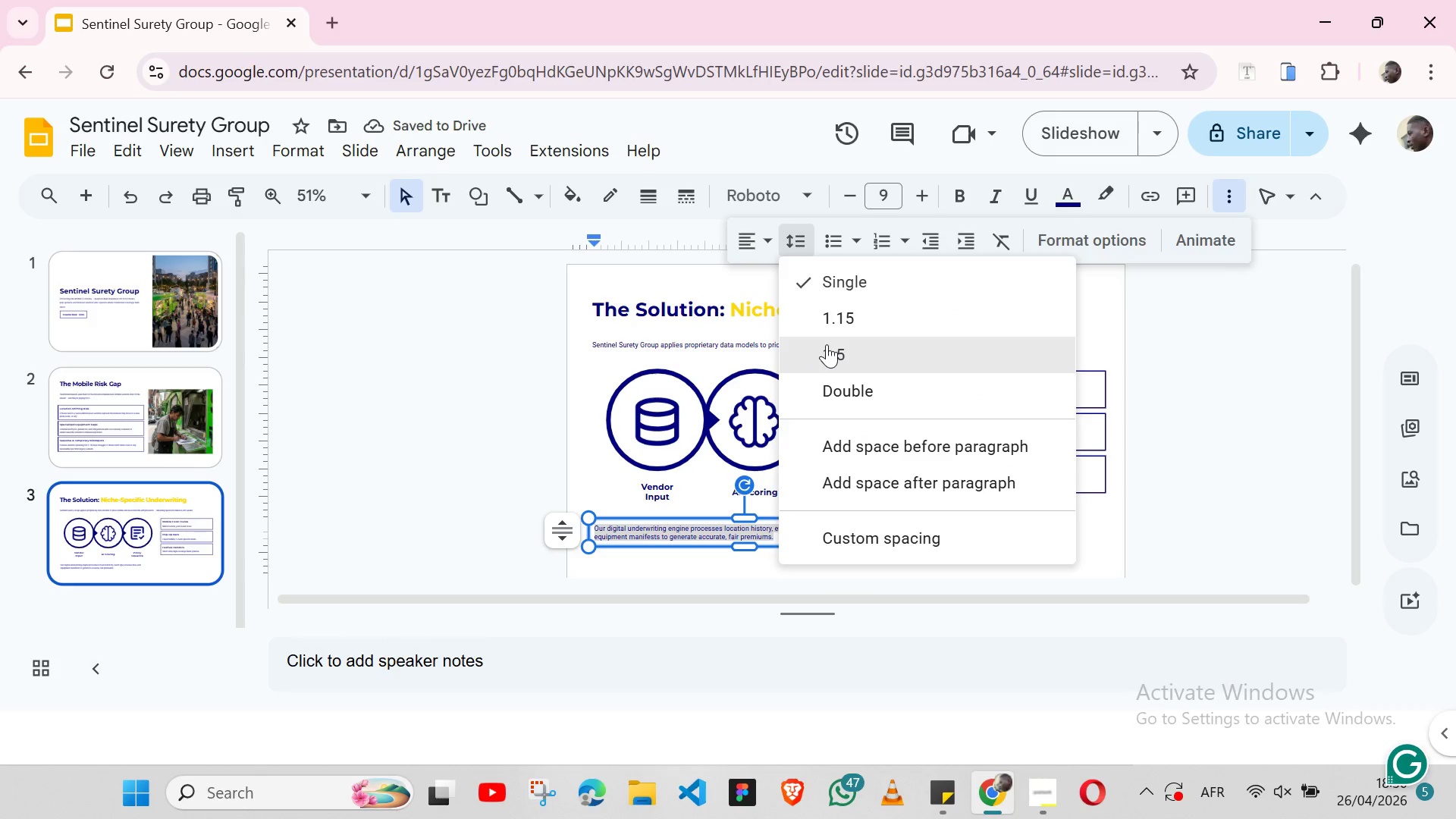 
left_click([827, 344])
 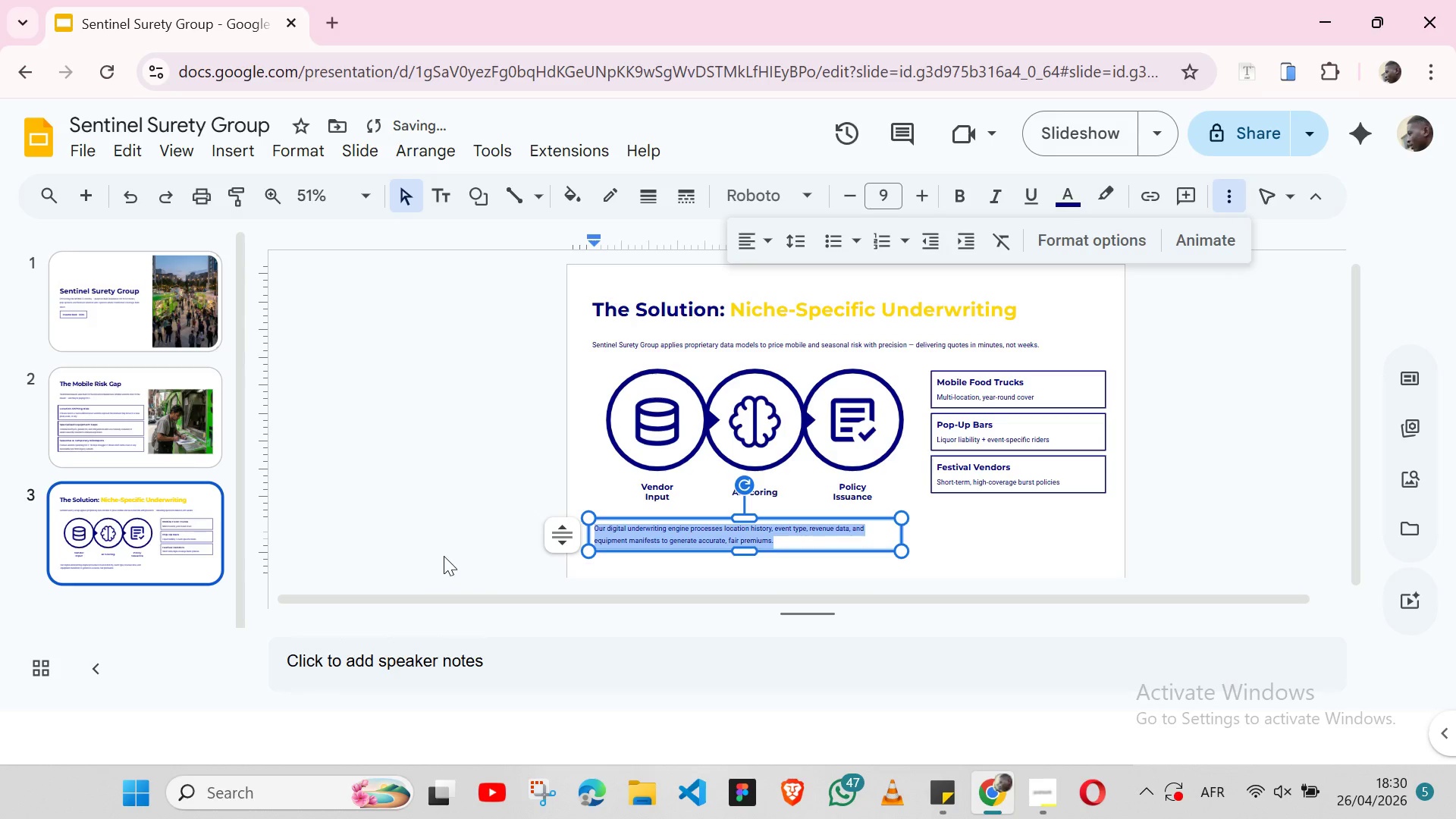 
left_click([444, 556])
 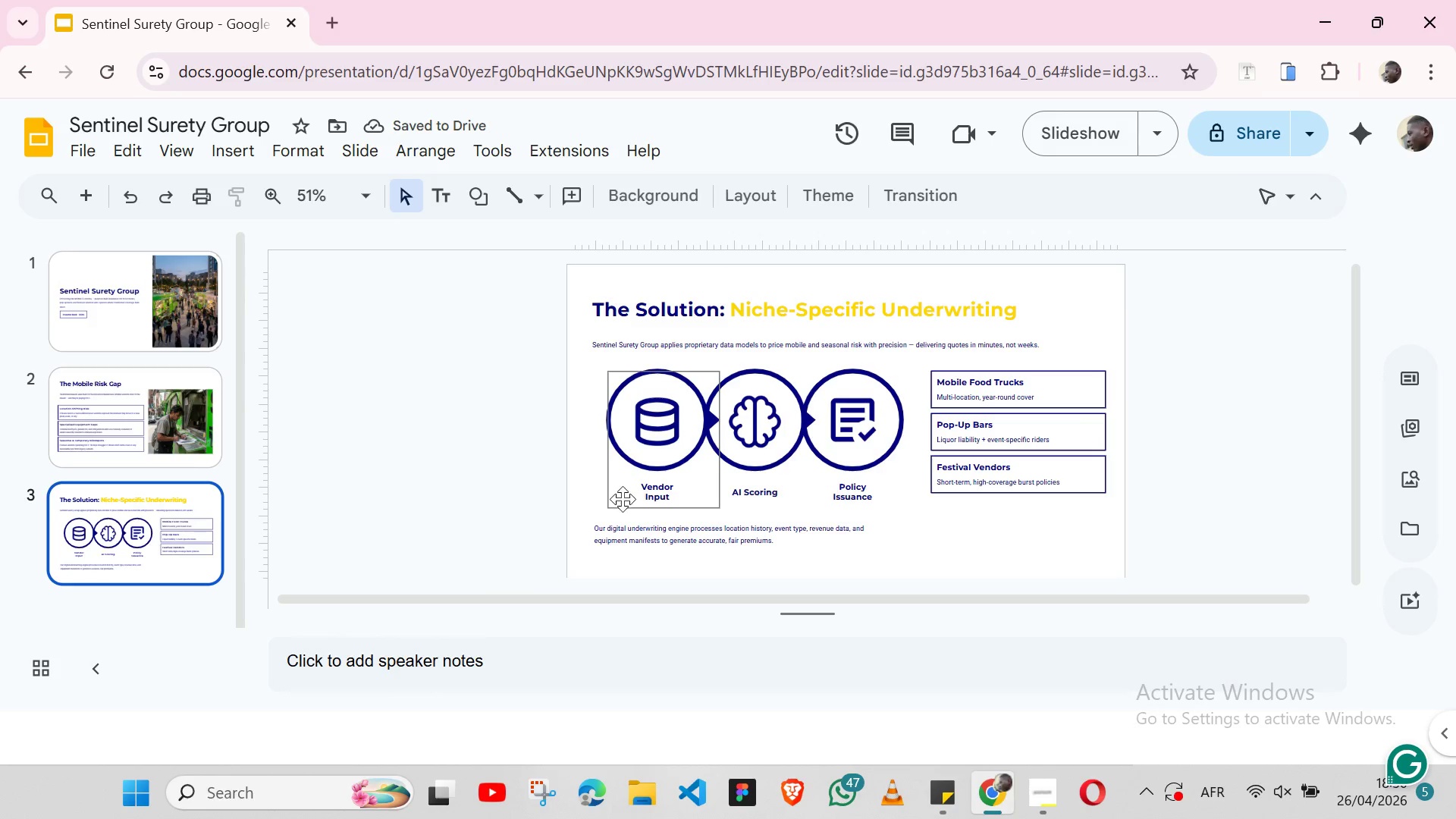 
left_click([607, 522])
 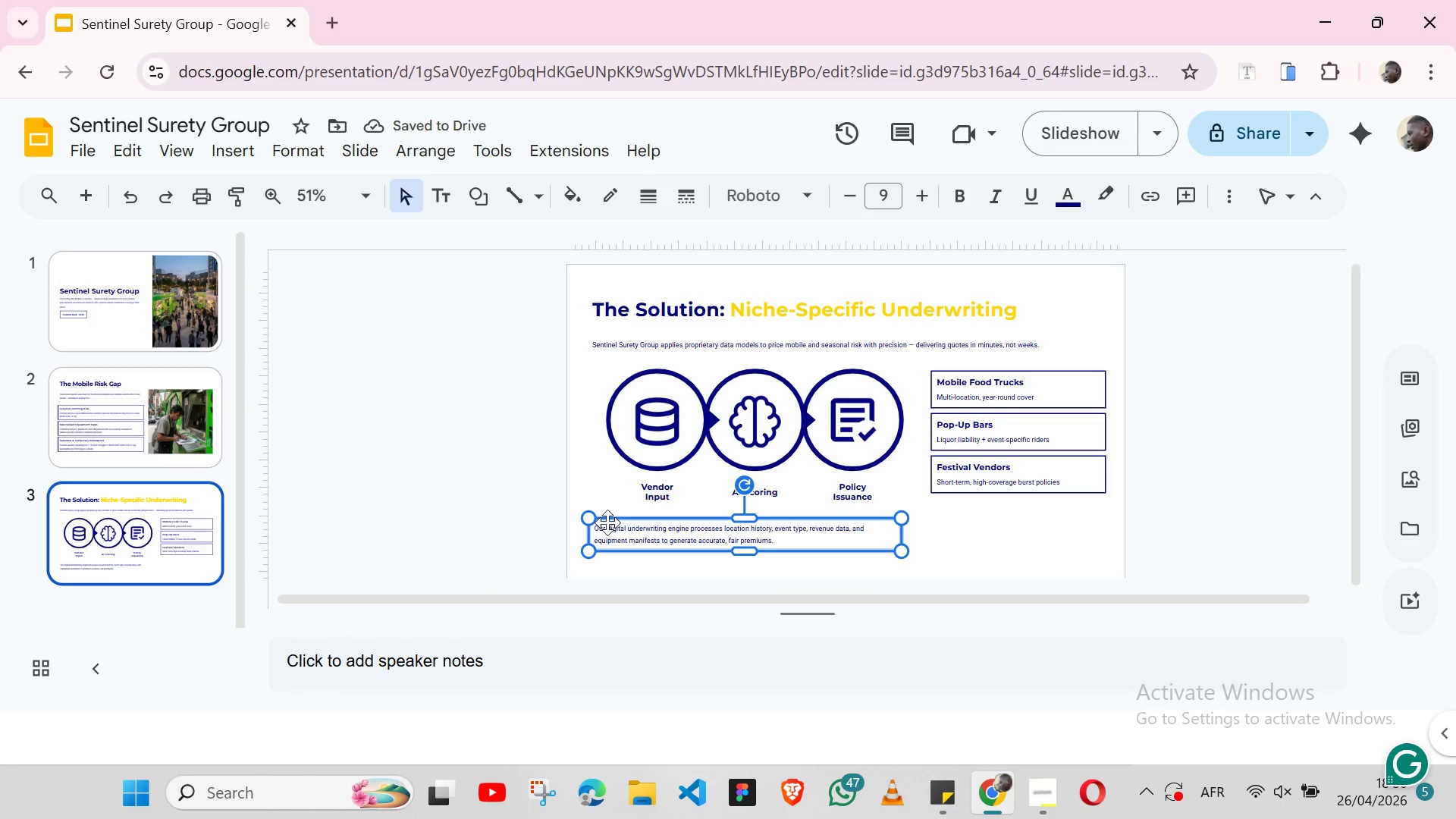 
key(Shift+ArrowUp)
 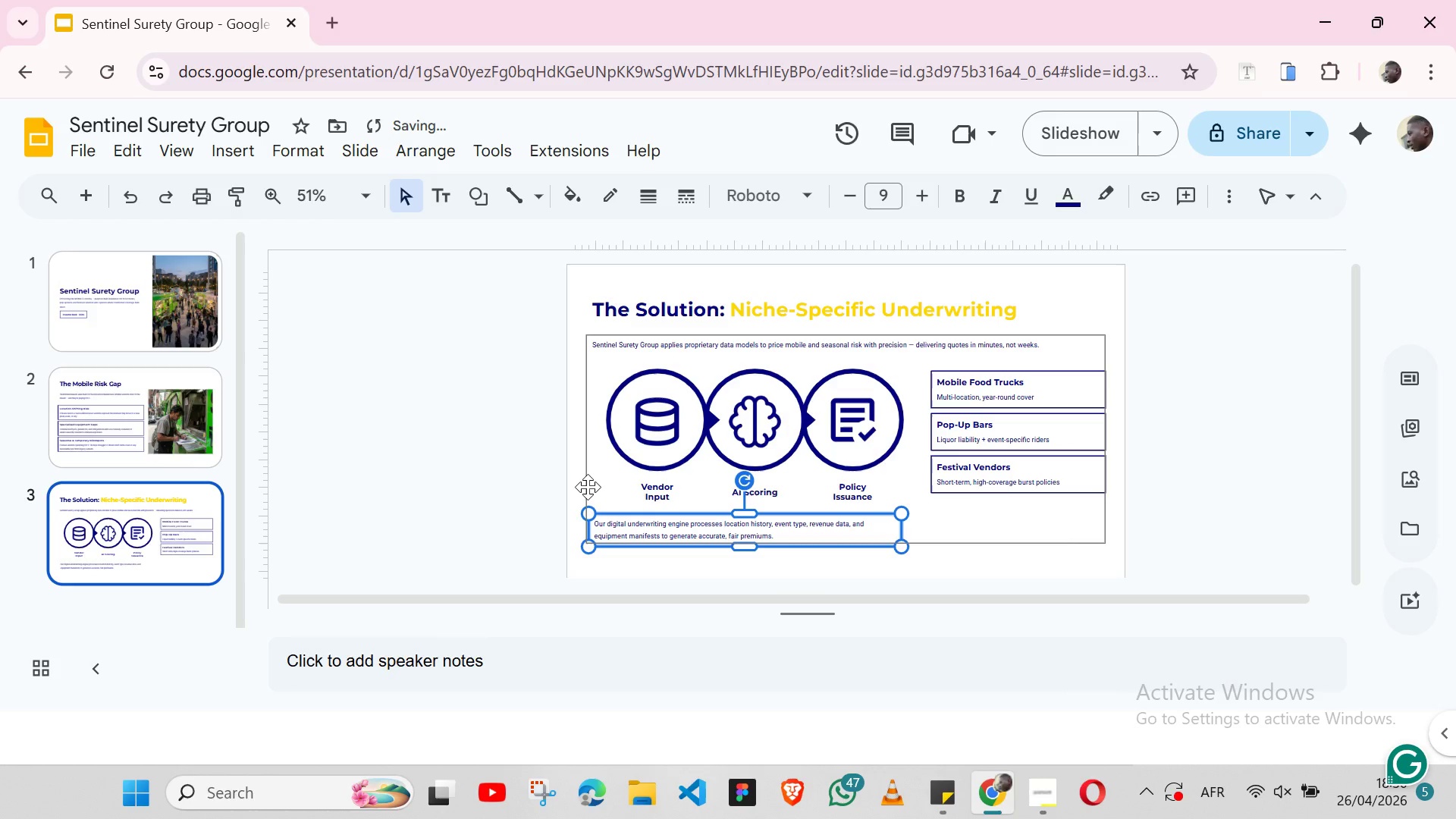 
hold_key(key=ShiftLeft, duration=1.11)
left_click([588, 487])
 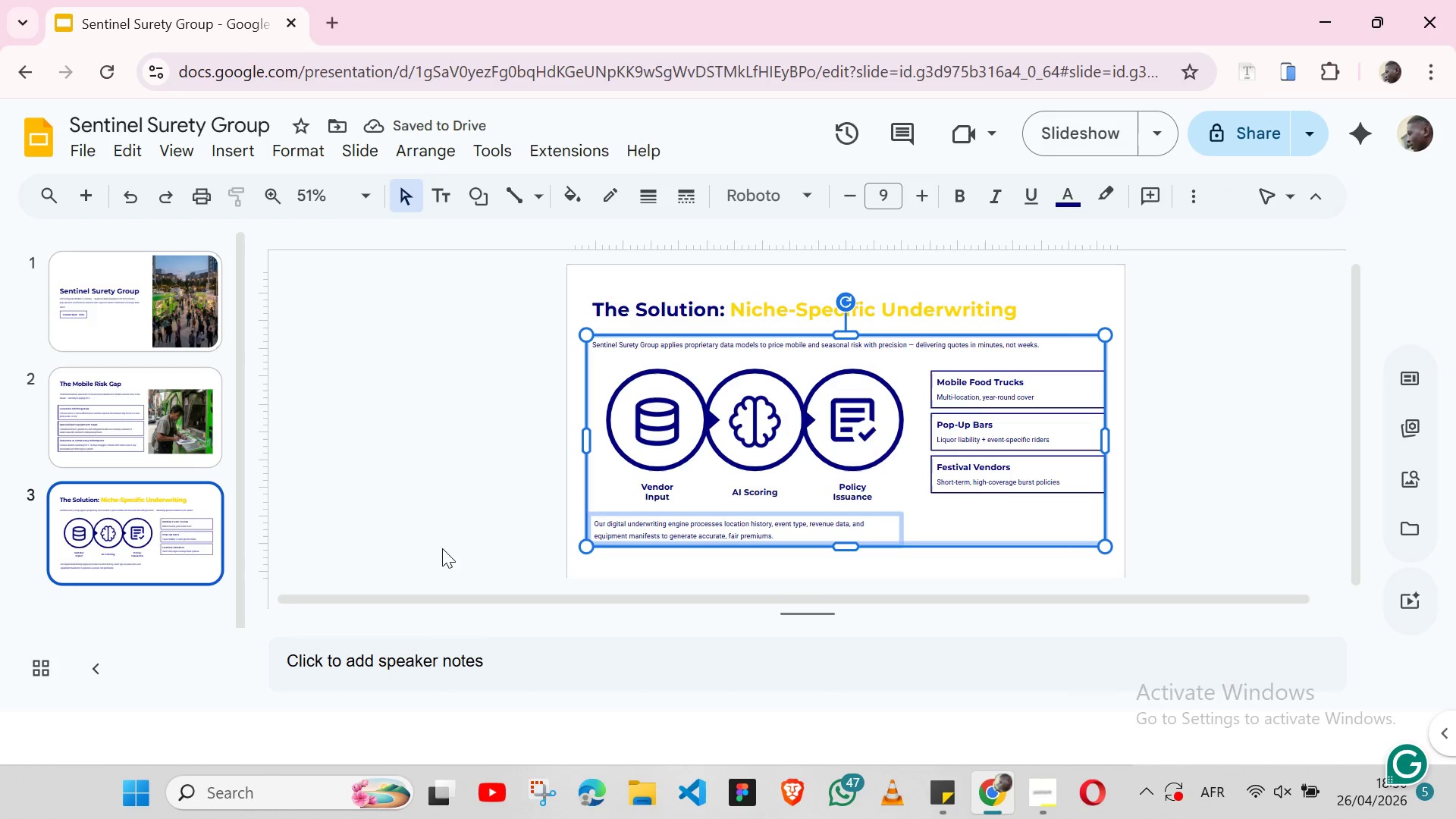 
left_click([433, 553])
 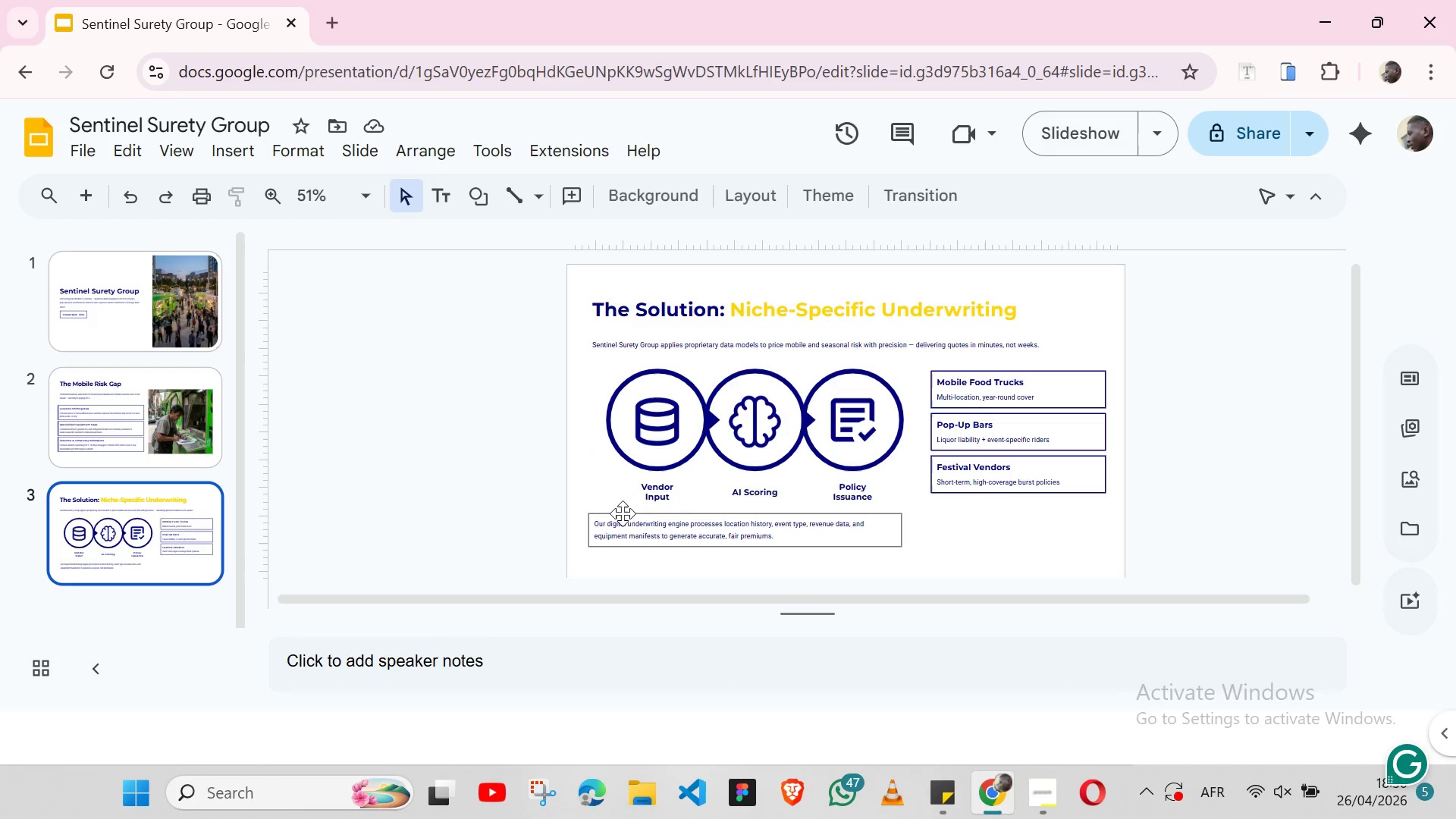 
left_click([623, 513])
 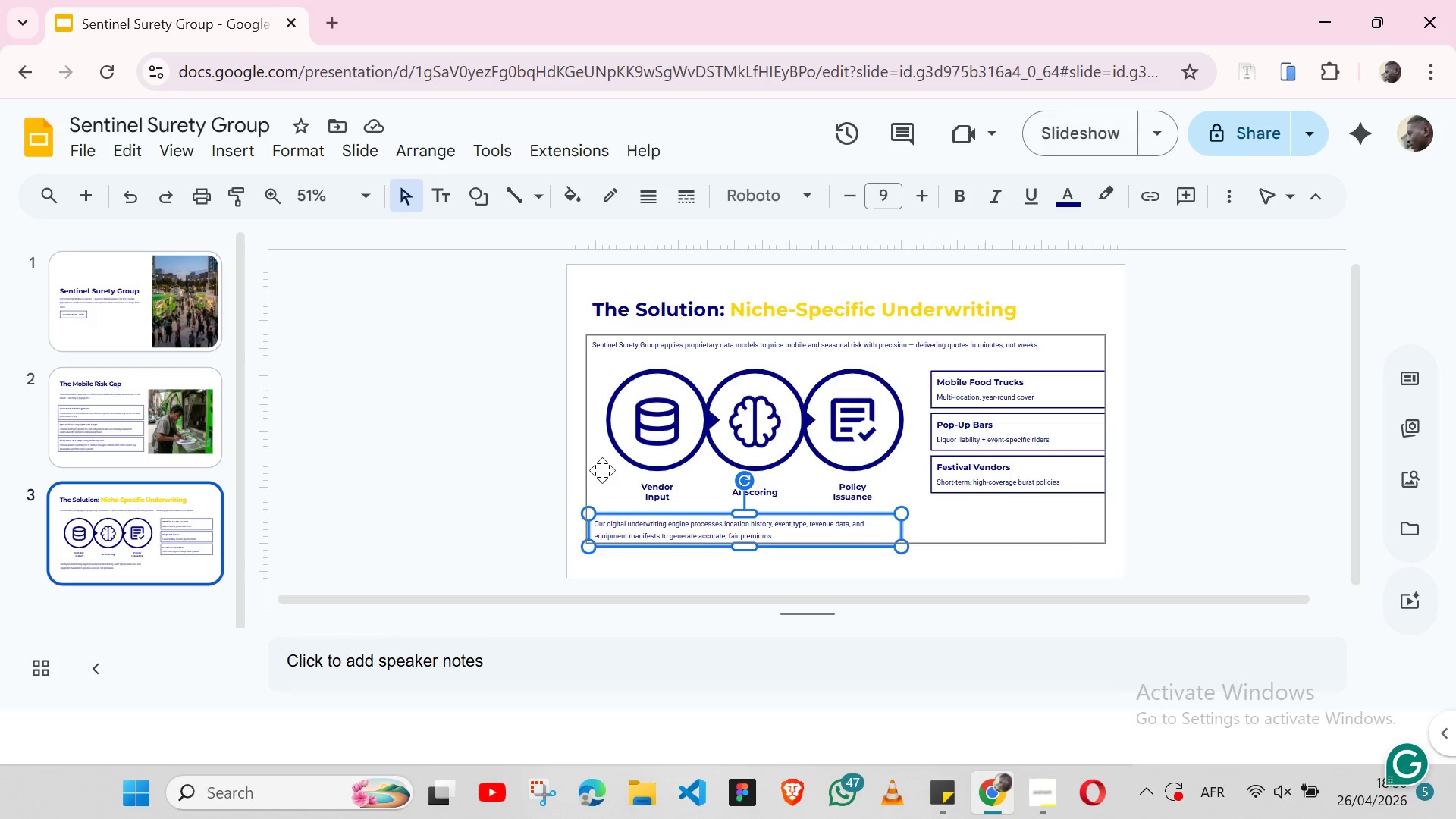 
key(Shift+ArrowUp)
 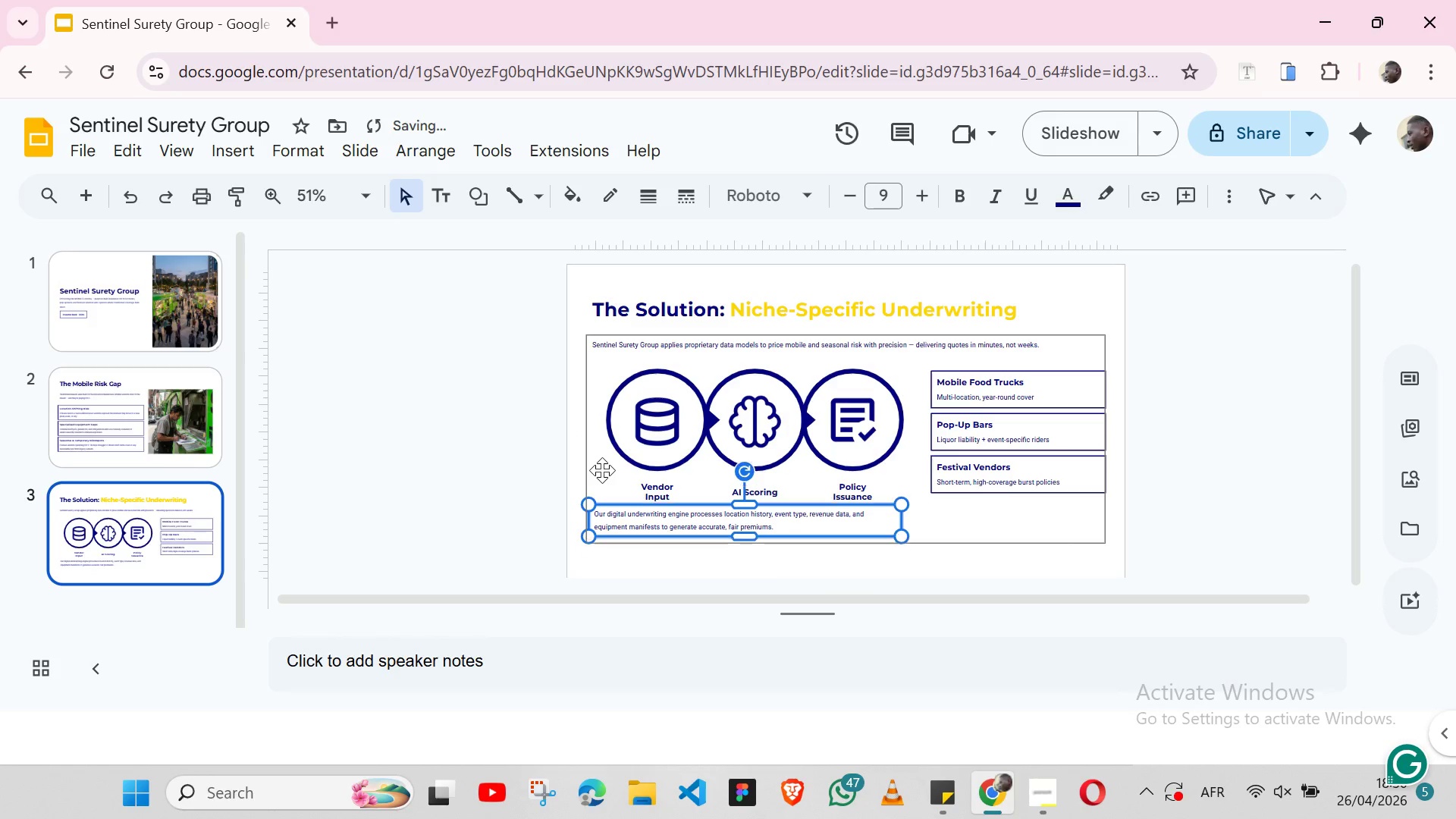 
key(Shift+ArrowUp)
 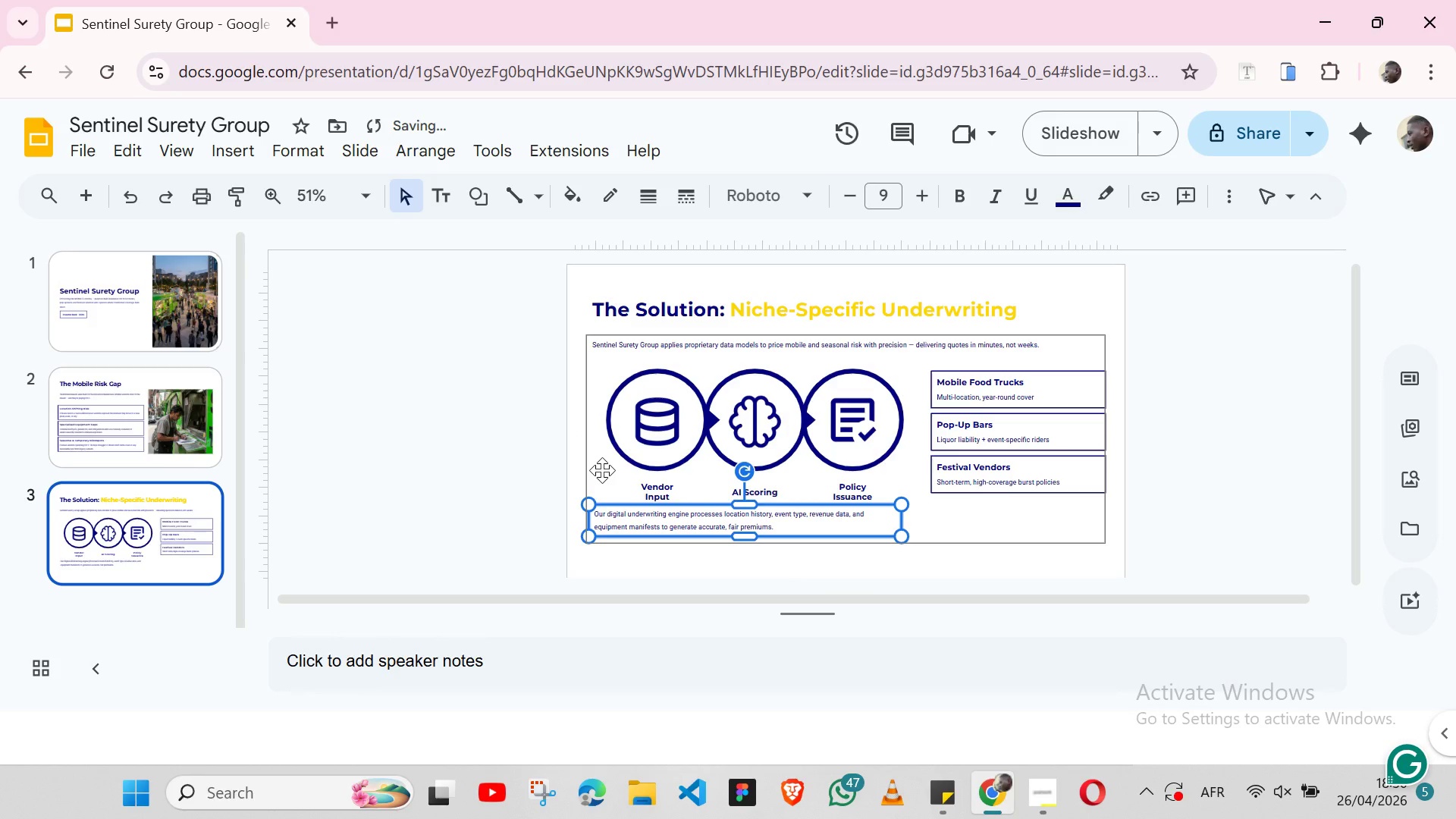 
key(Shift+ArrowDown)
 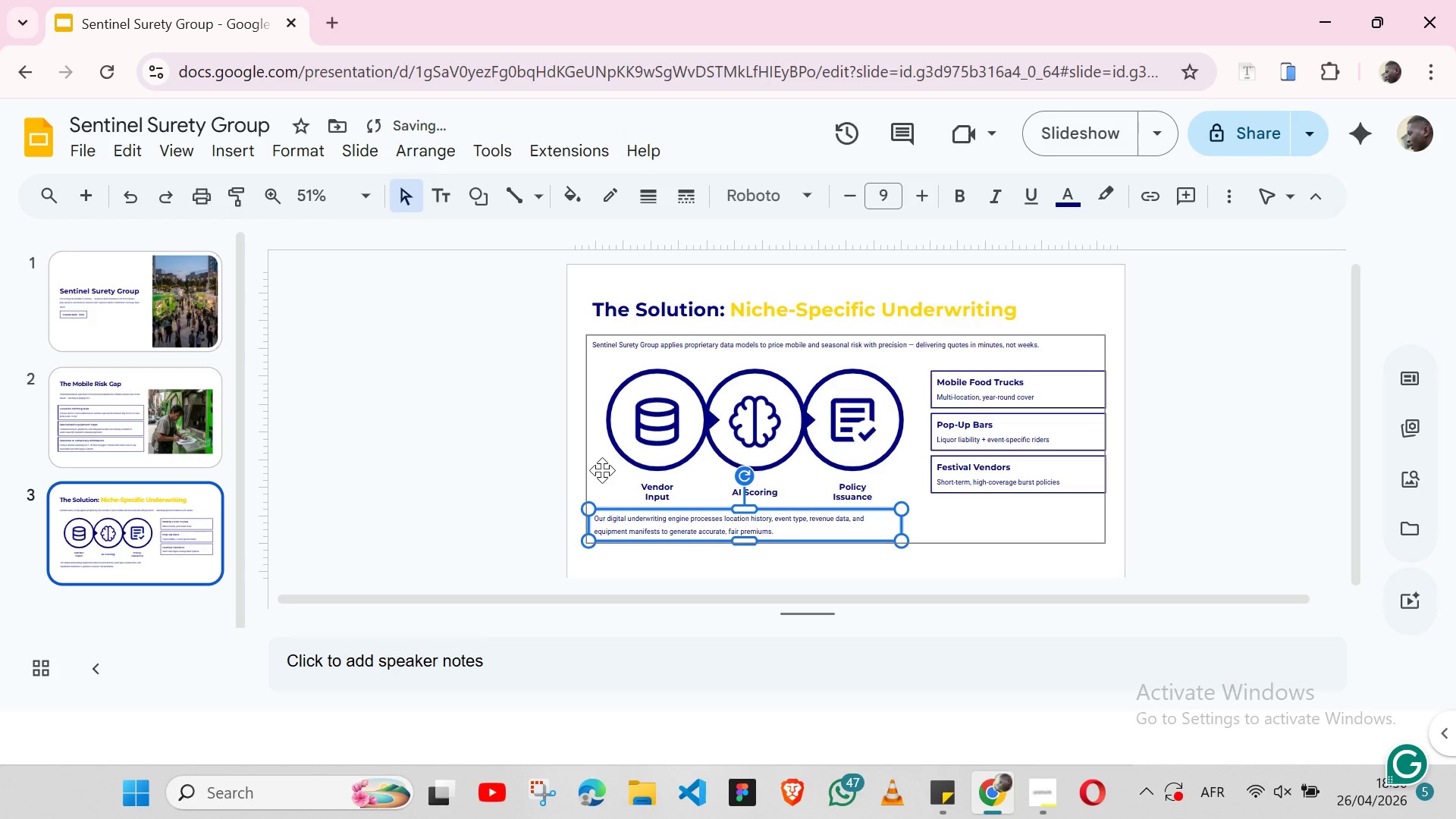 
key(ArrowDown)
 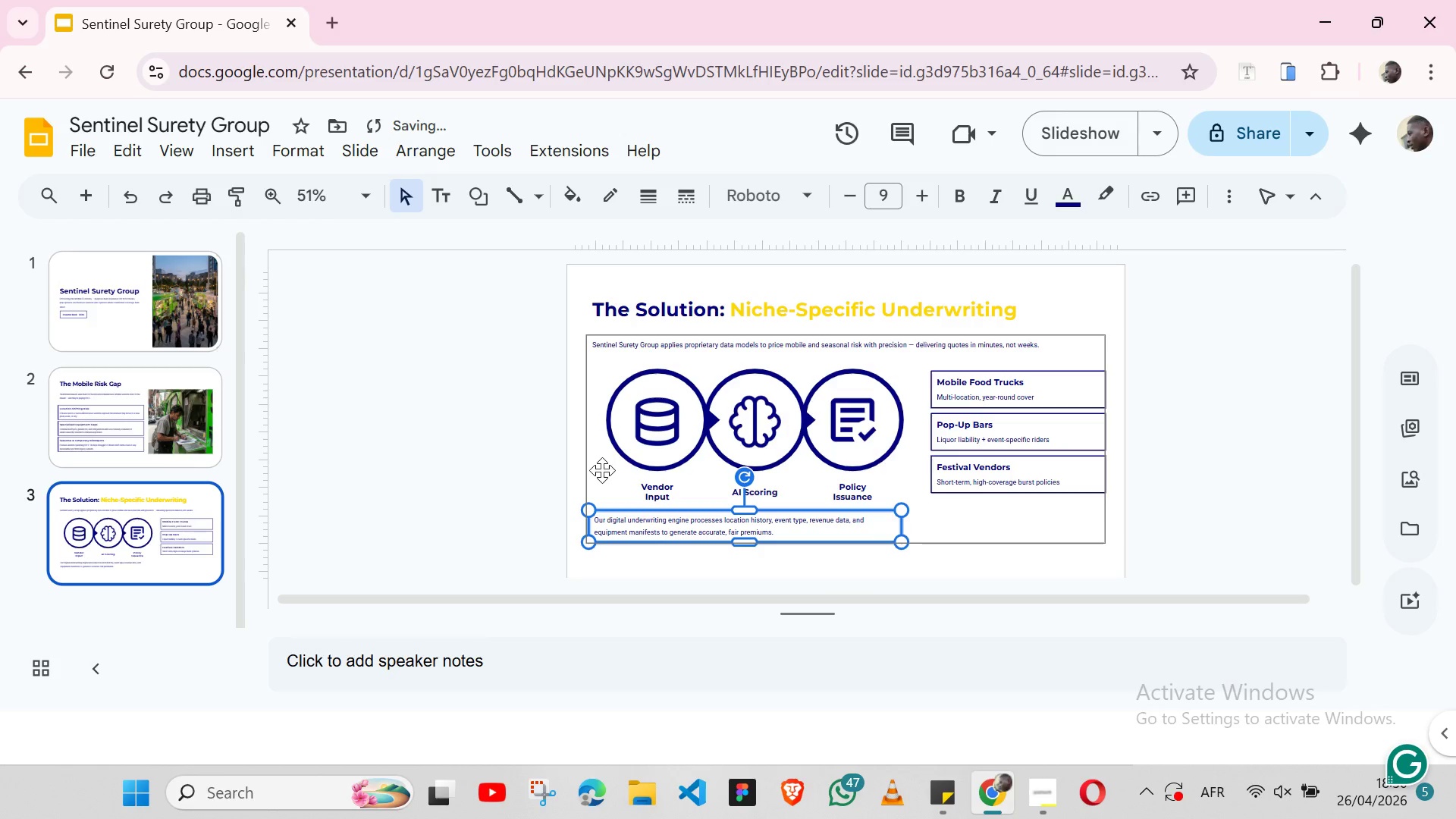 
key(Shift+ArrowUp)
 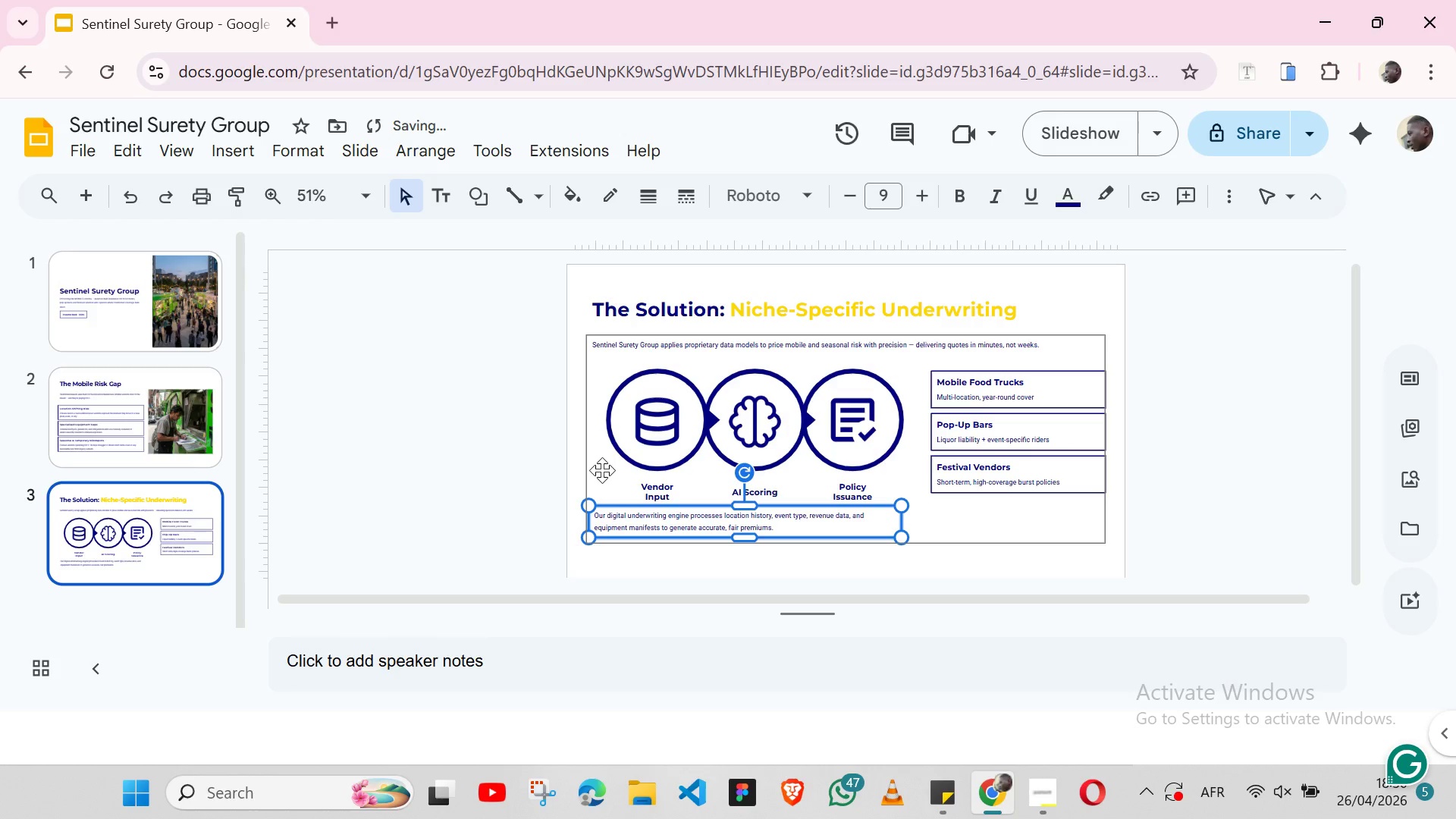 
hold_key(key=ShiftLeft, duration=1.34)
left_click([588, 423])
 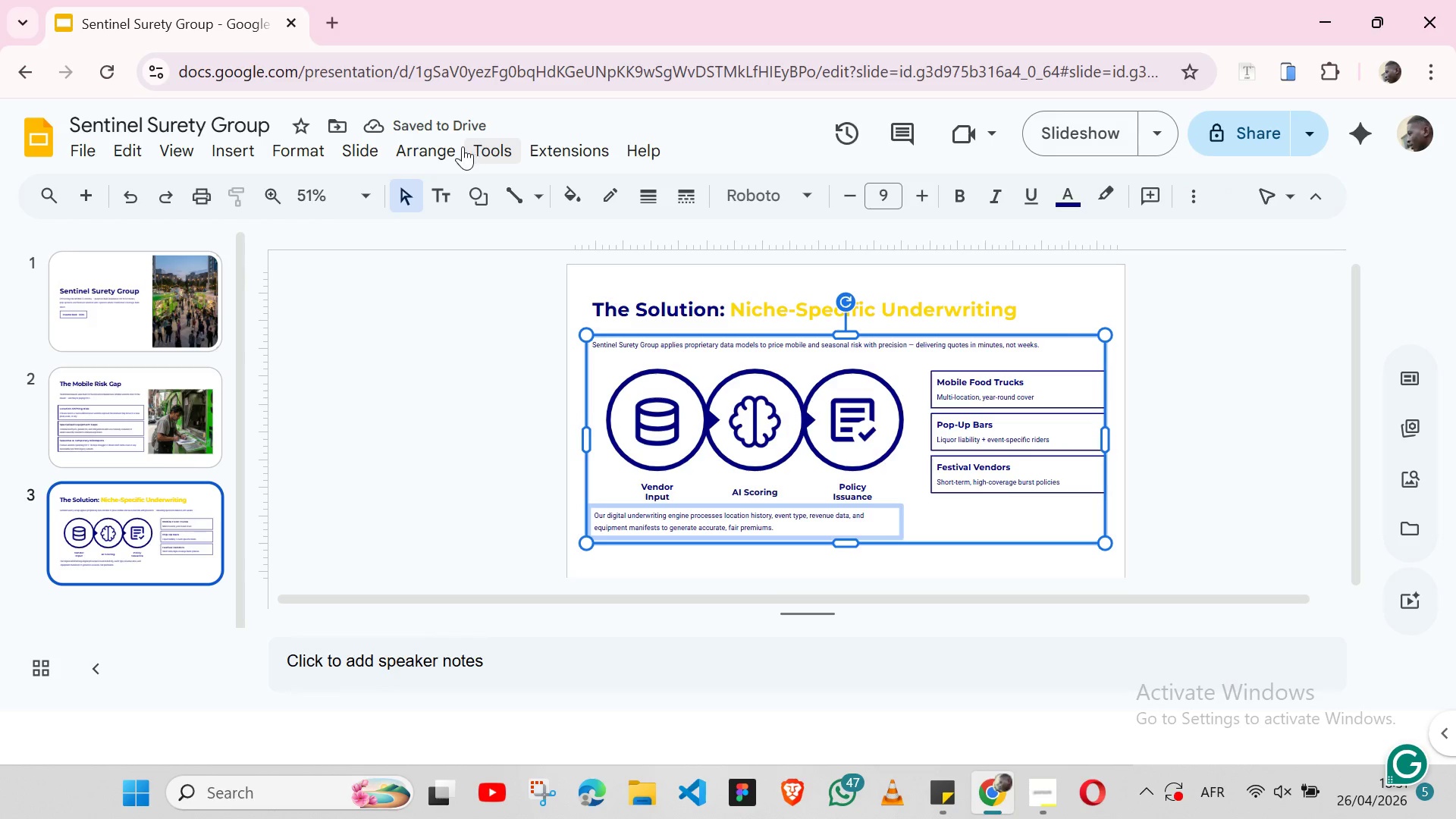 
left_click([412, 160])
 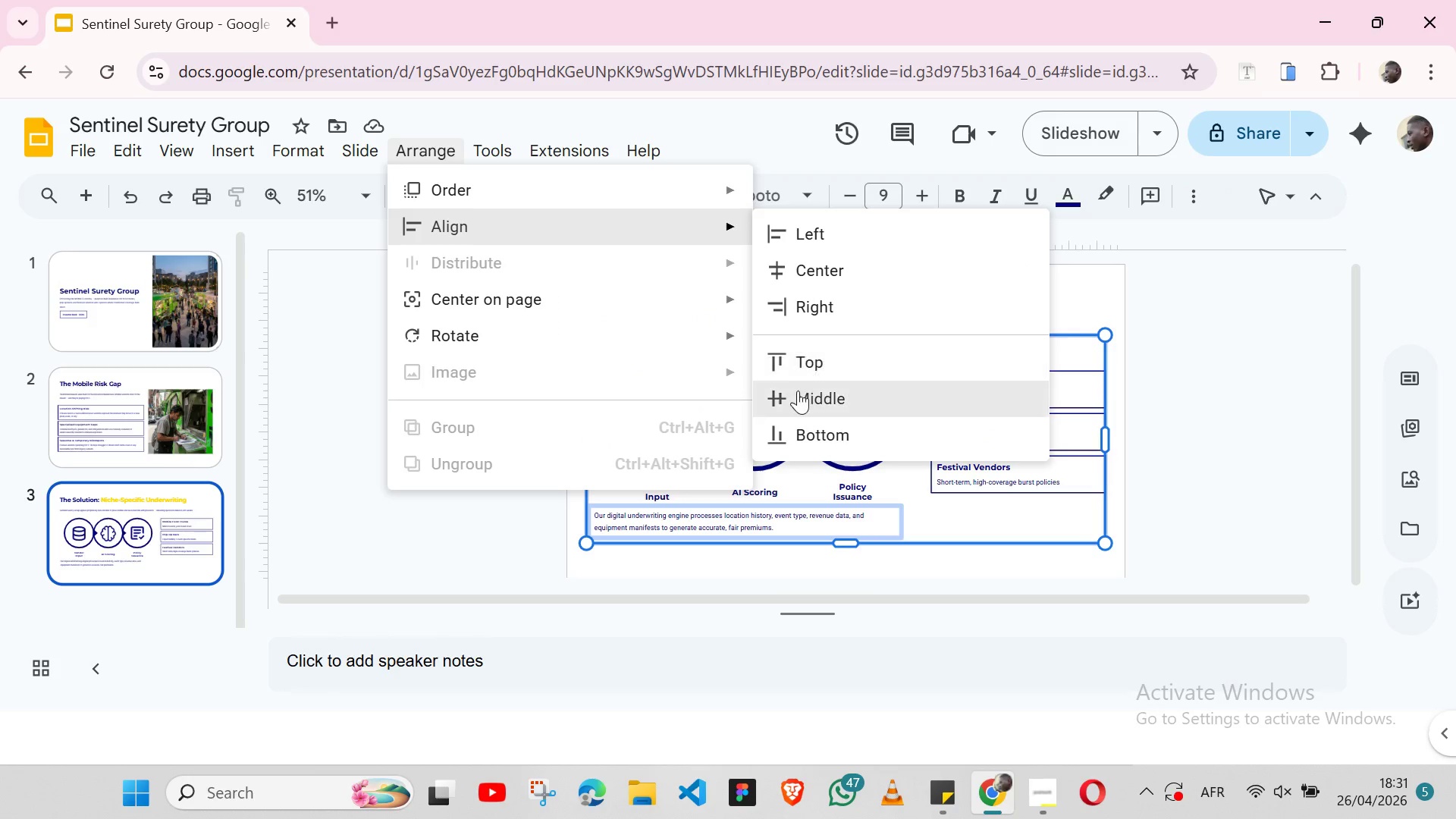 
left_click([804, 417])
 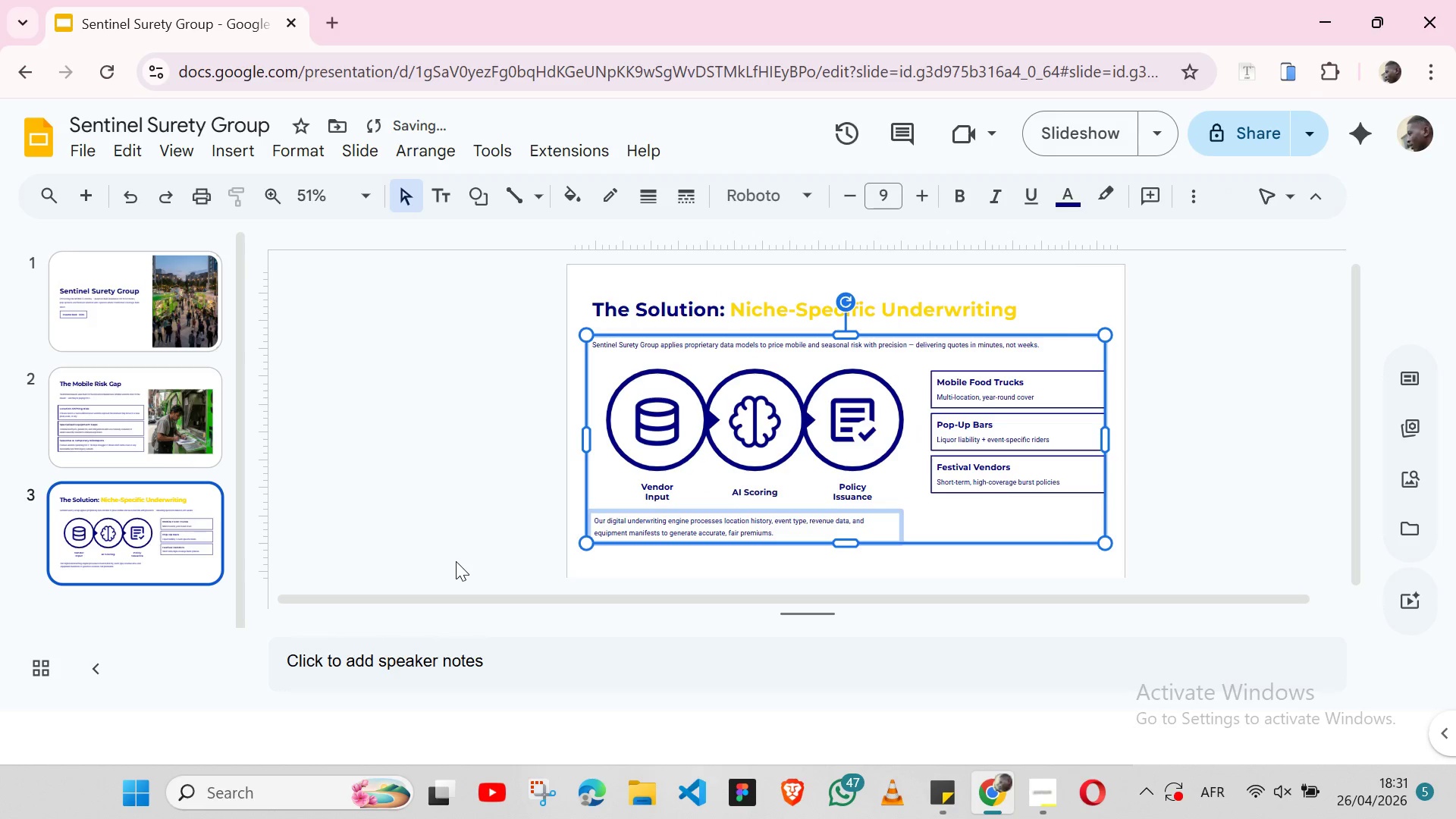 
left_click([456, 561])
 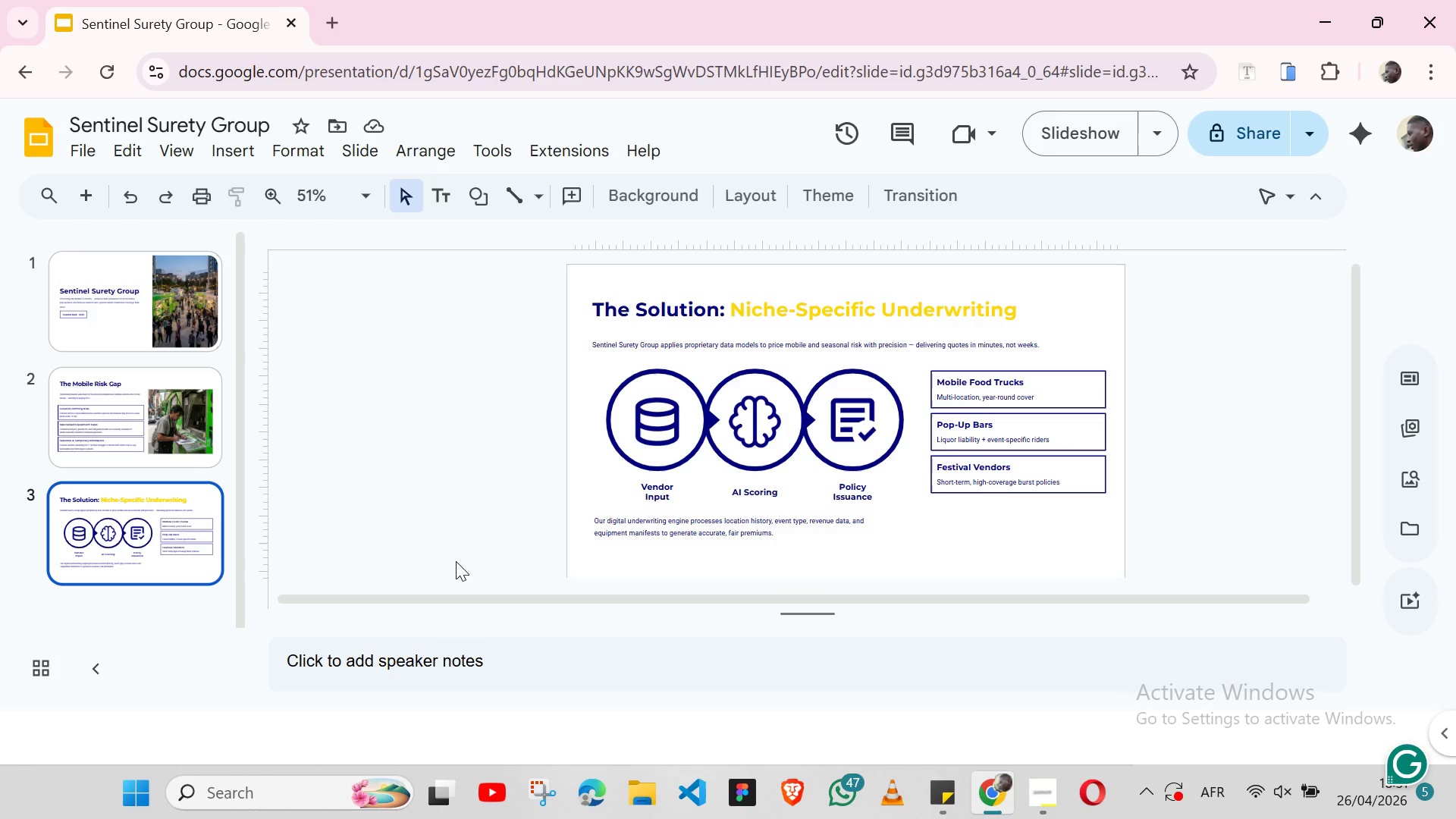 
wait(19.03)
 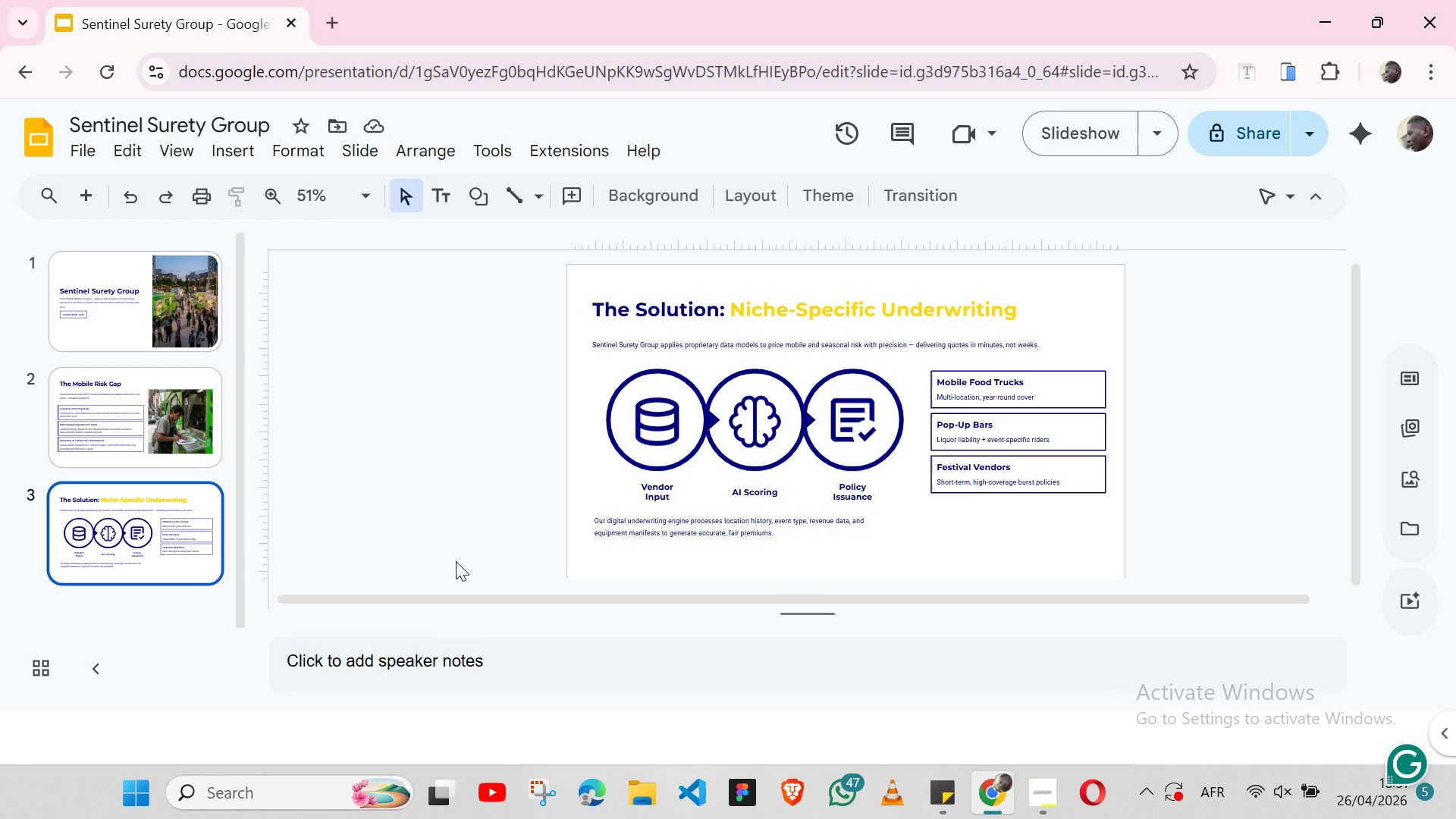 
left_click([72, 202])
 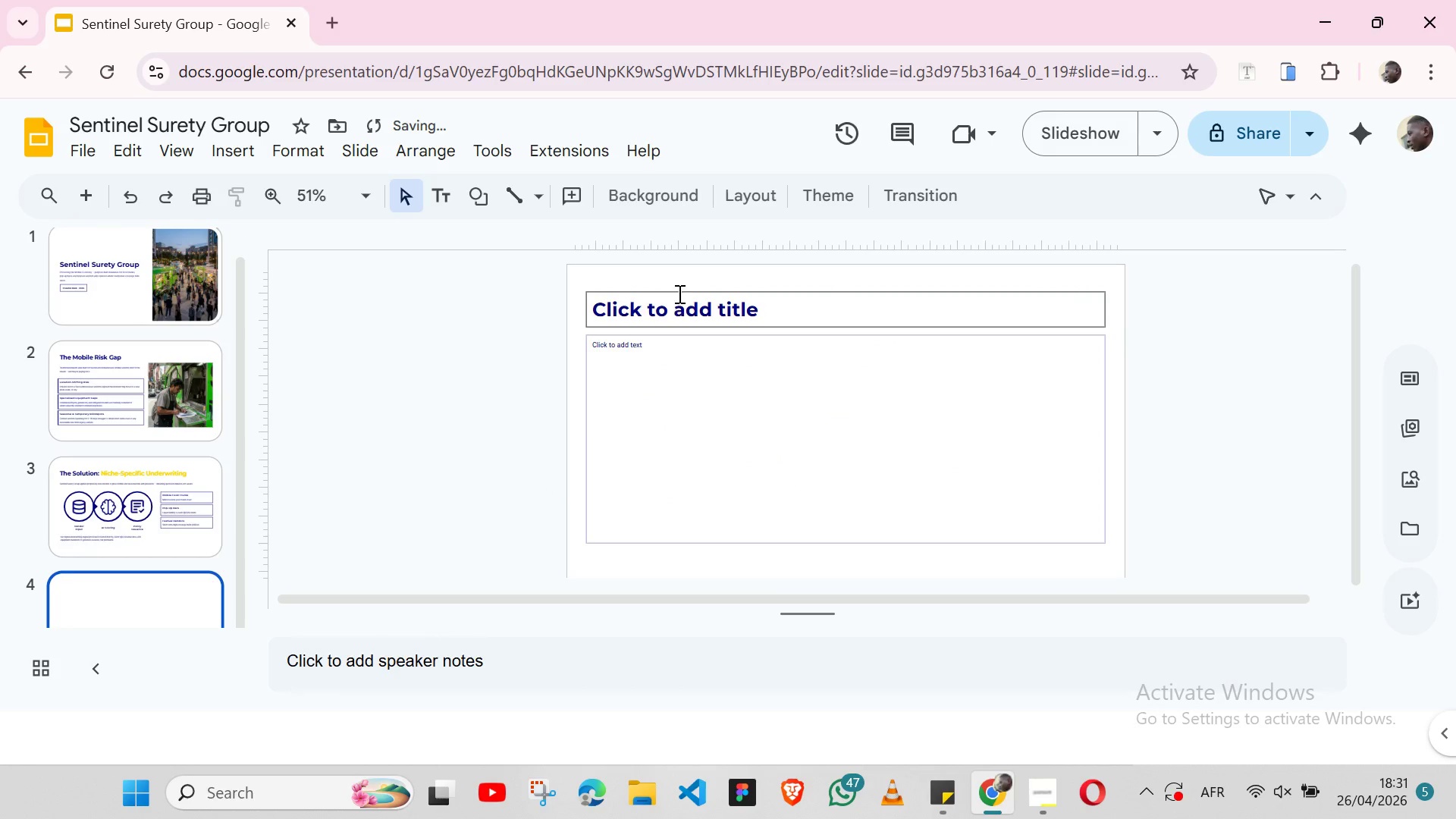 
left_click([678, 290])
 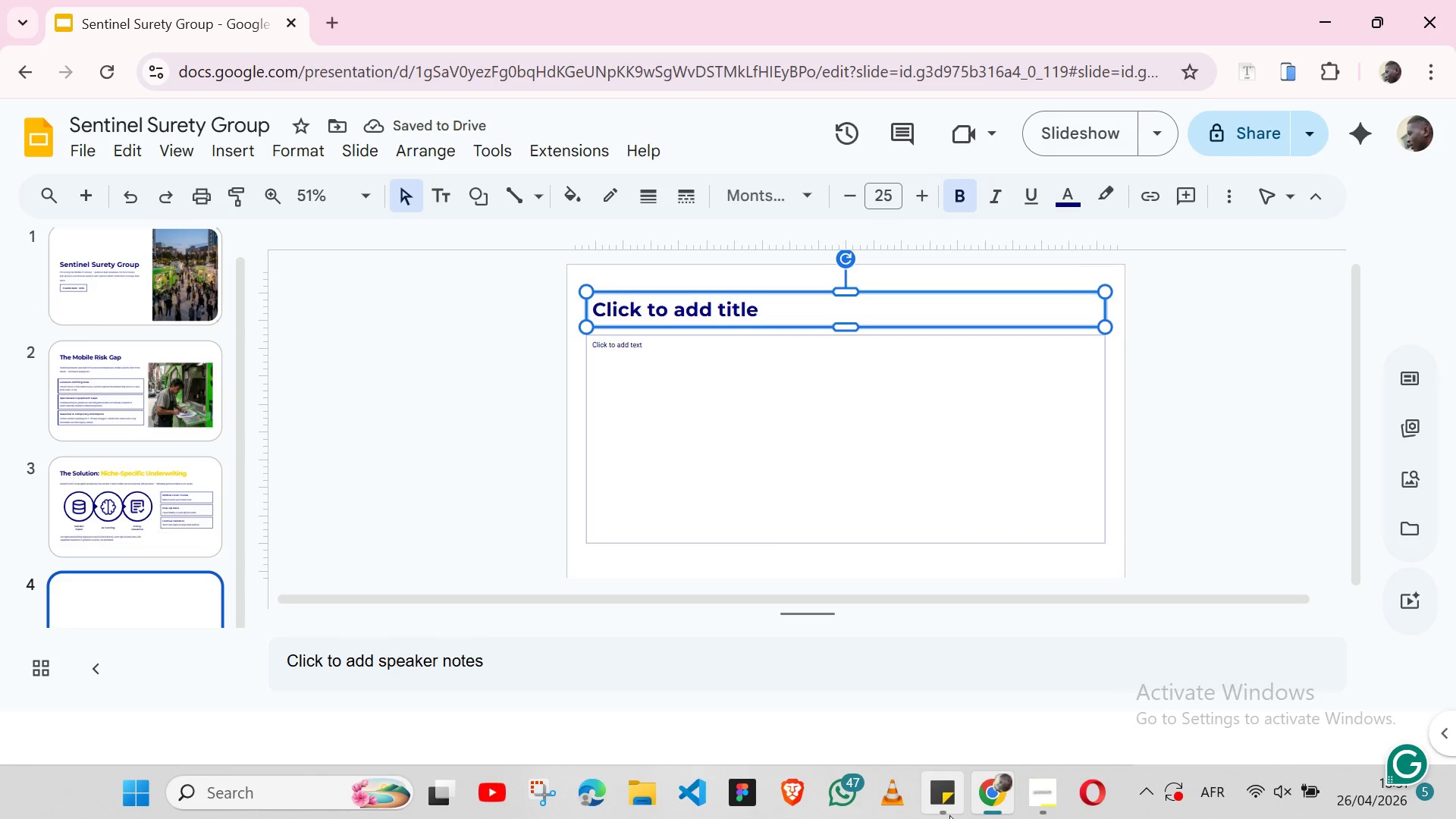 
left_click([949, 815])
 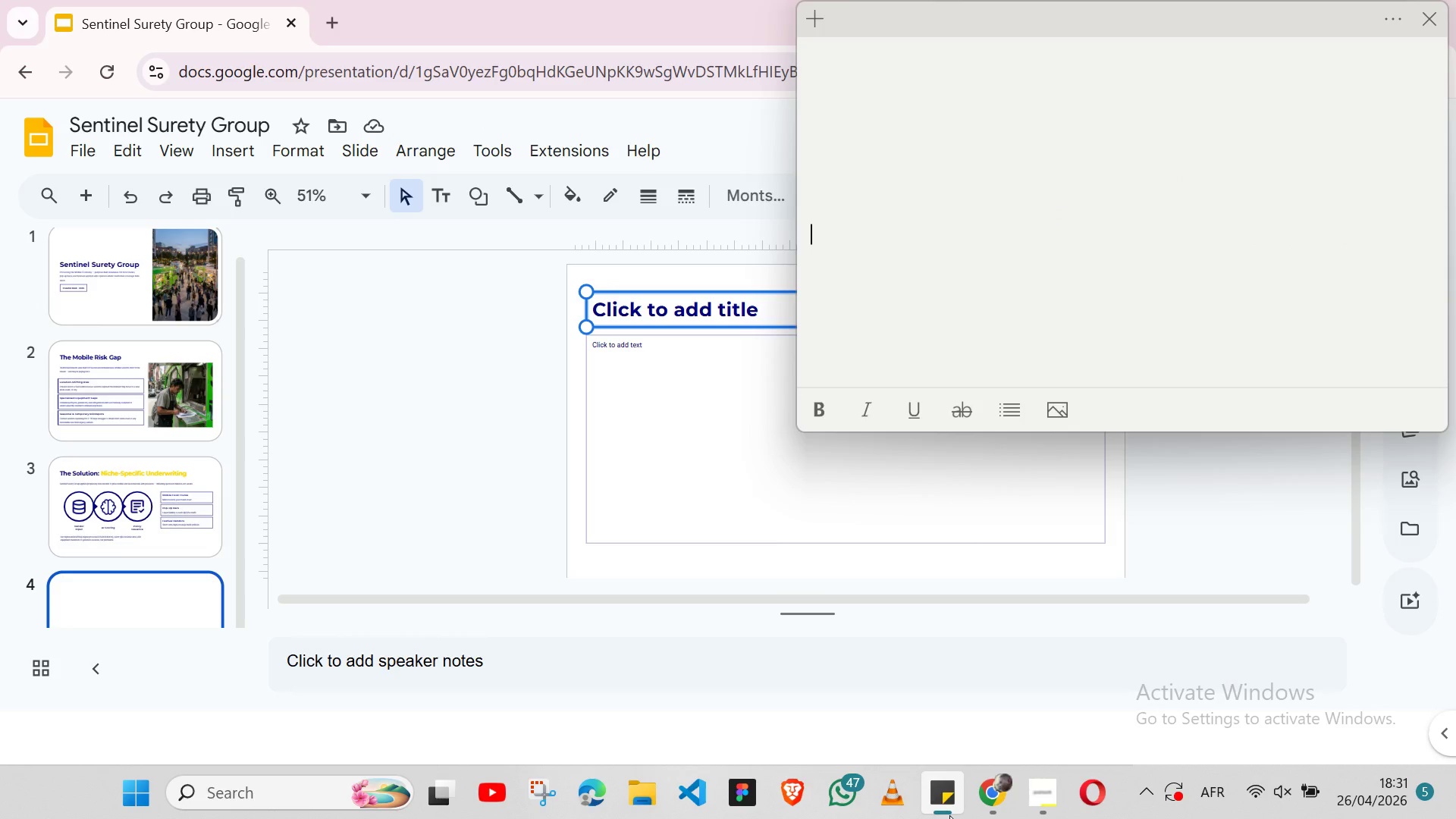 
wait(17.45)
 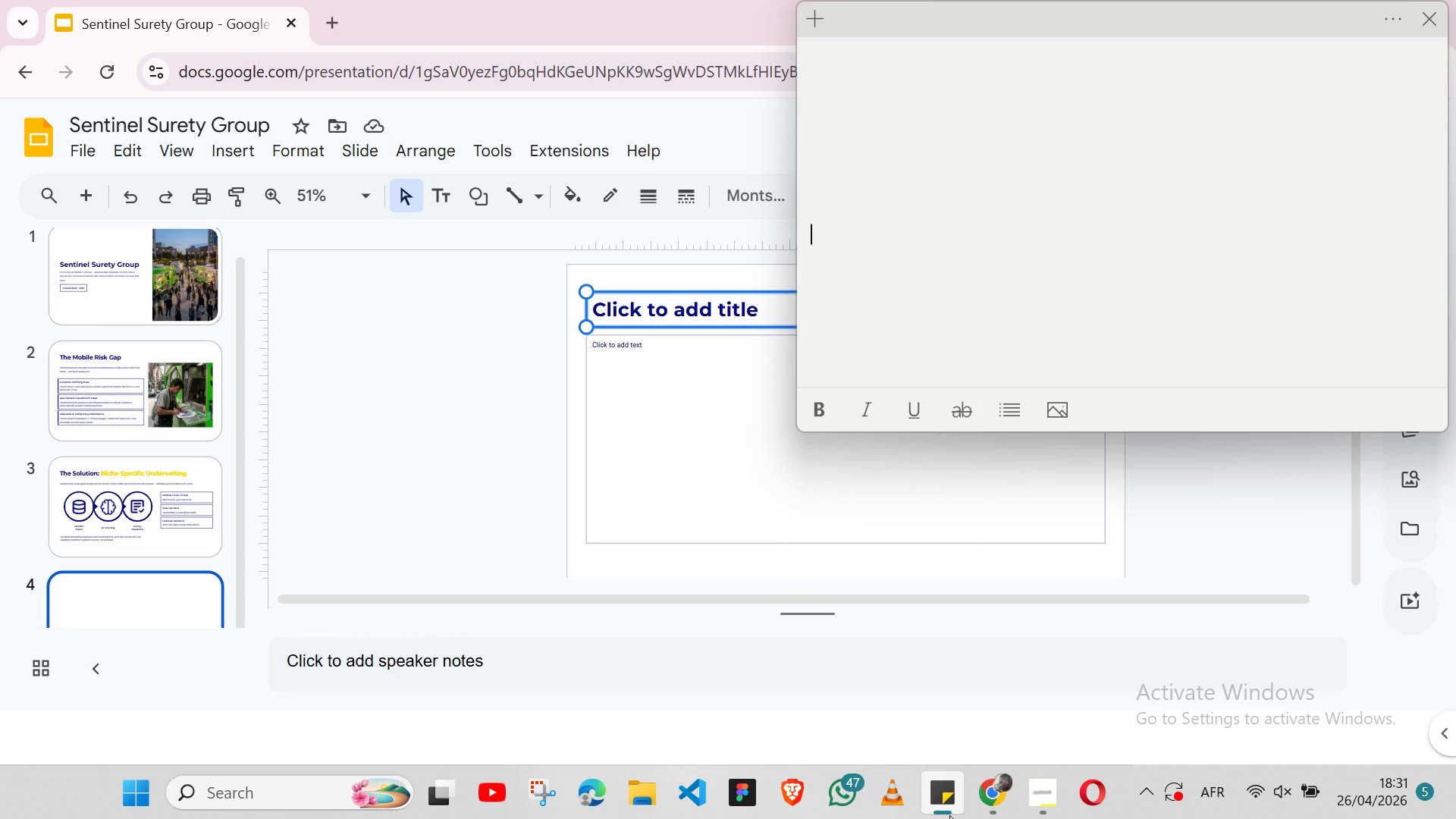 
left_click([1034, 808])